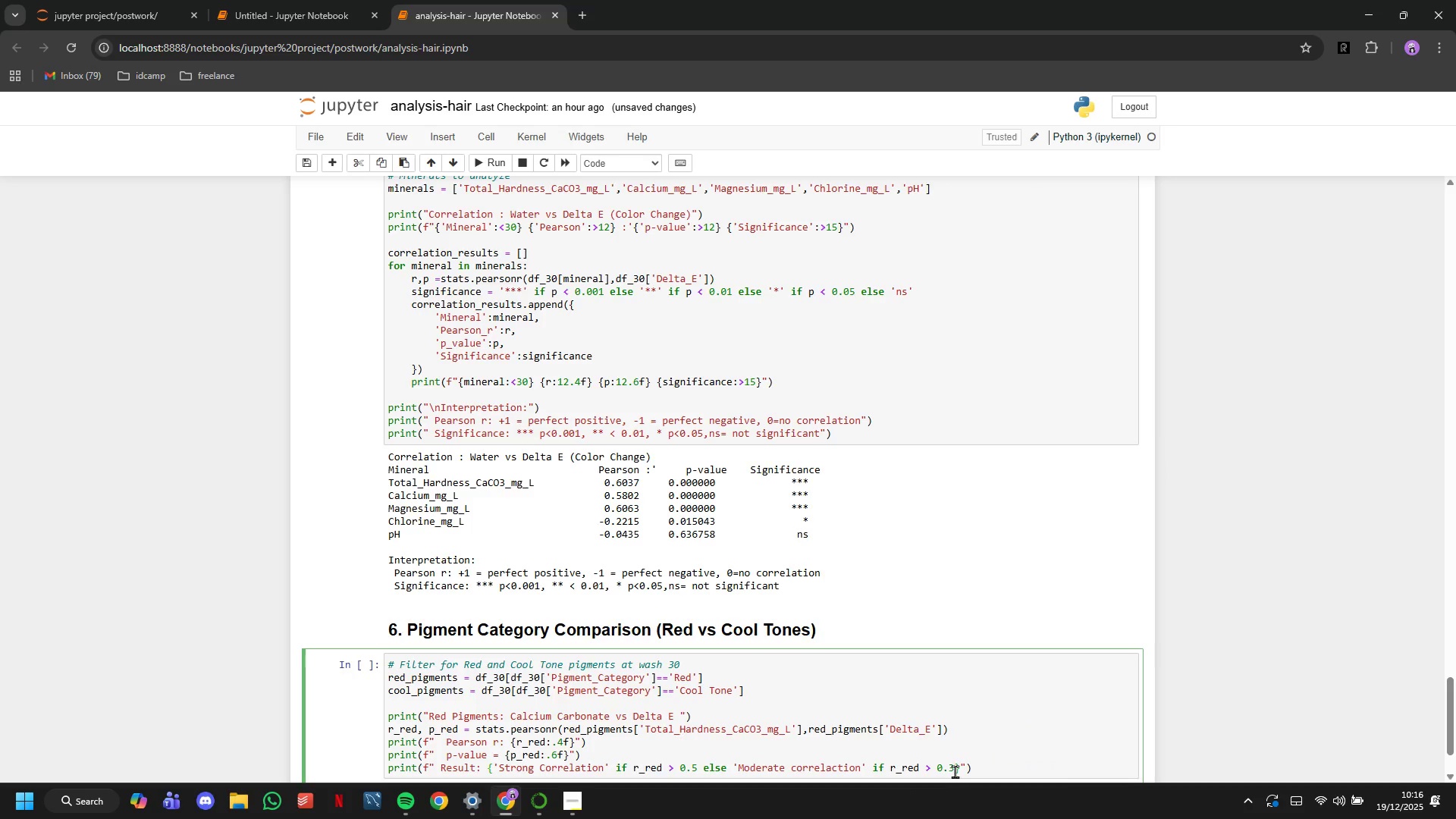 
left_click([955, 771])
 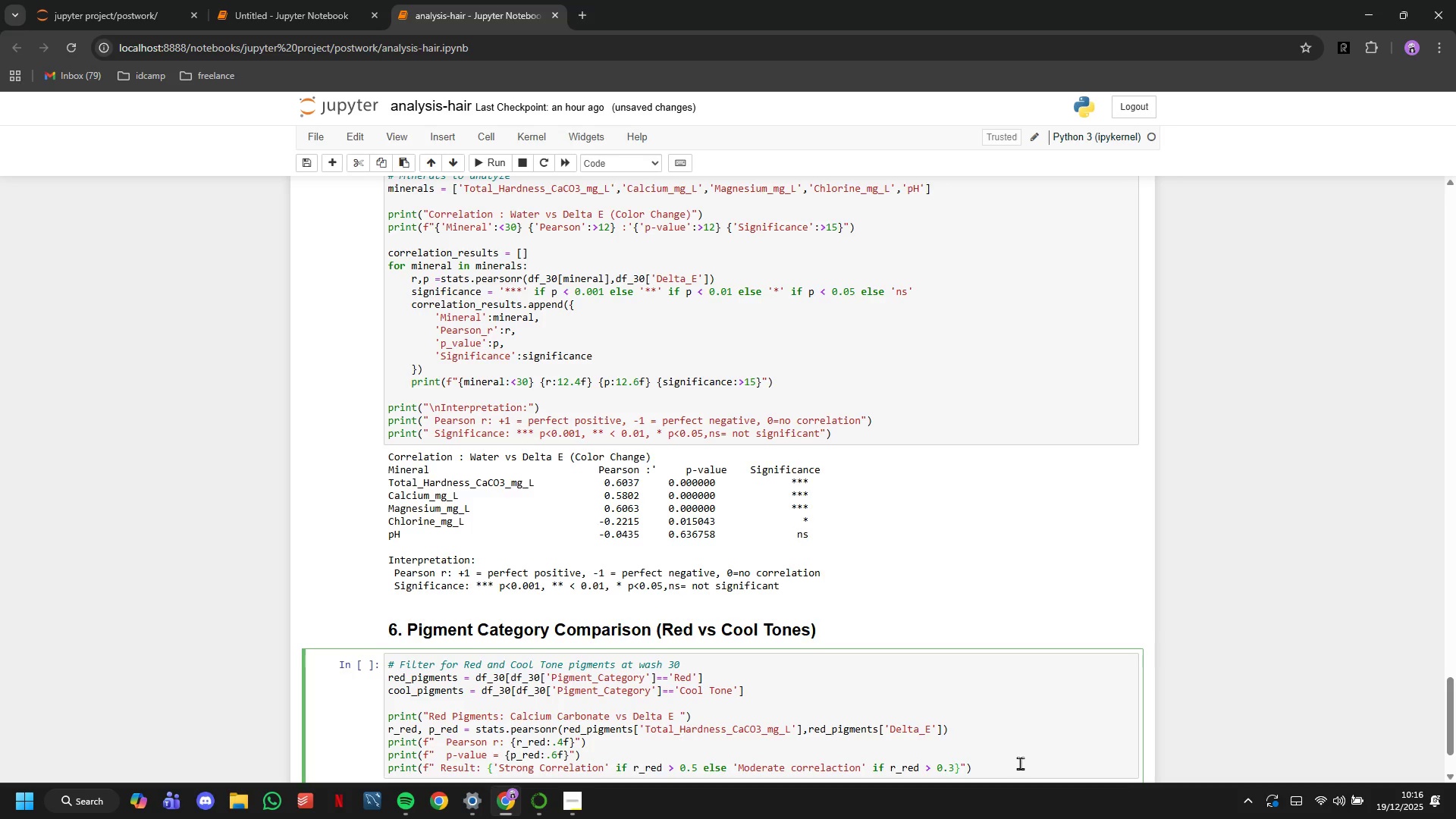 
key(ArrowRight)
 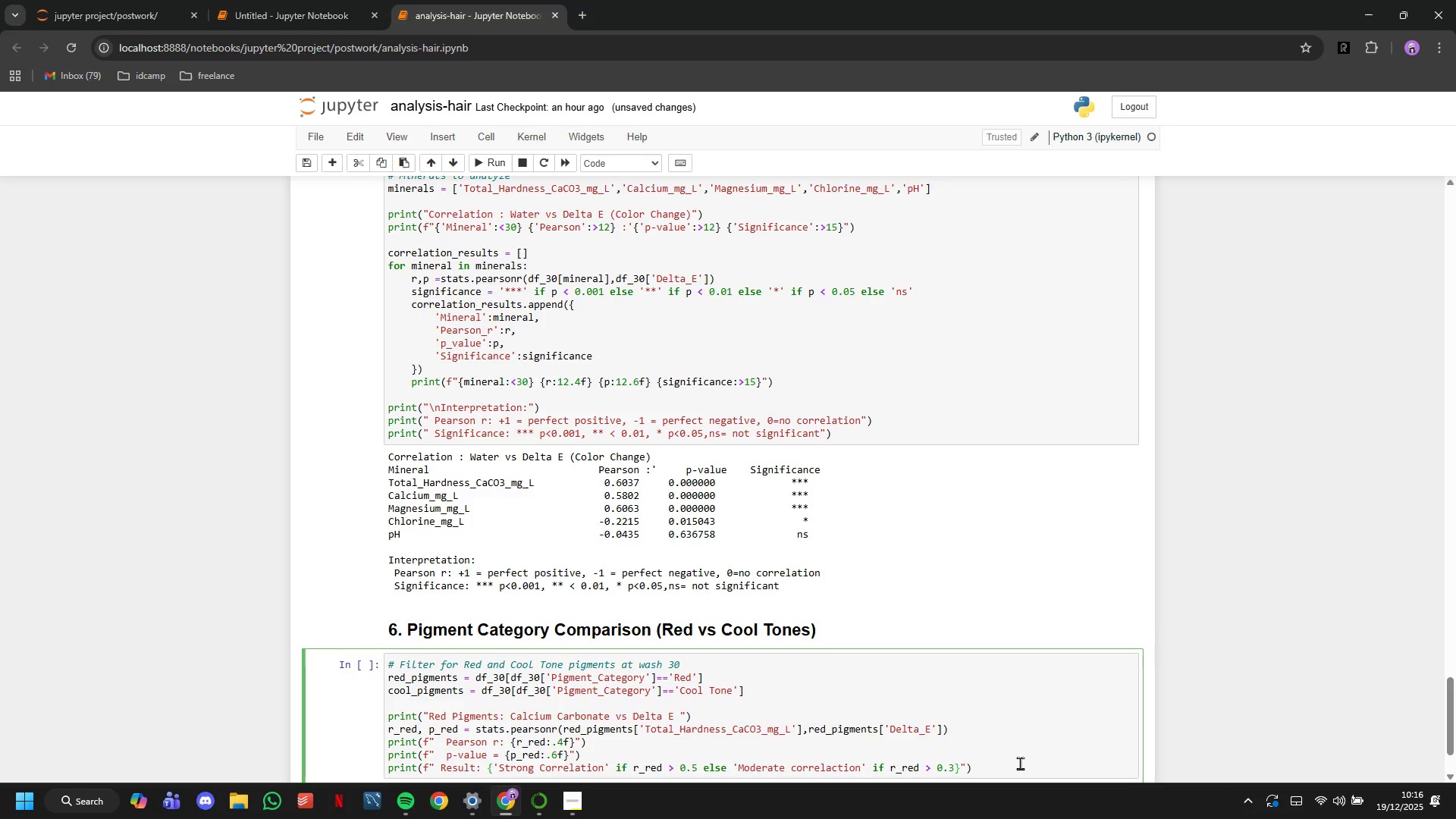 
key(Space)
 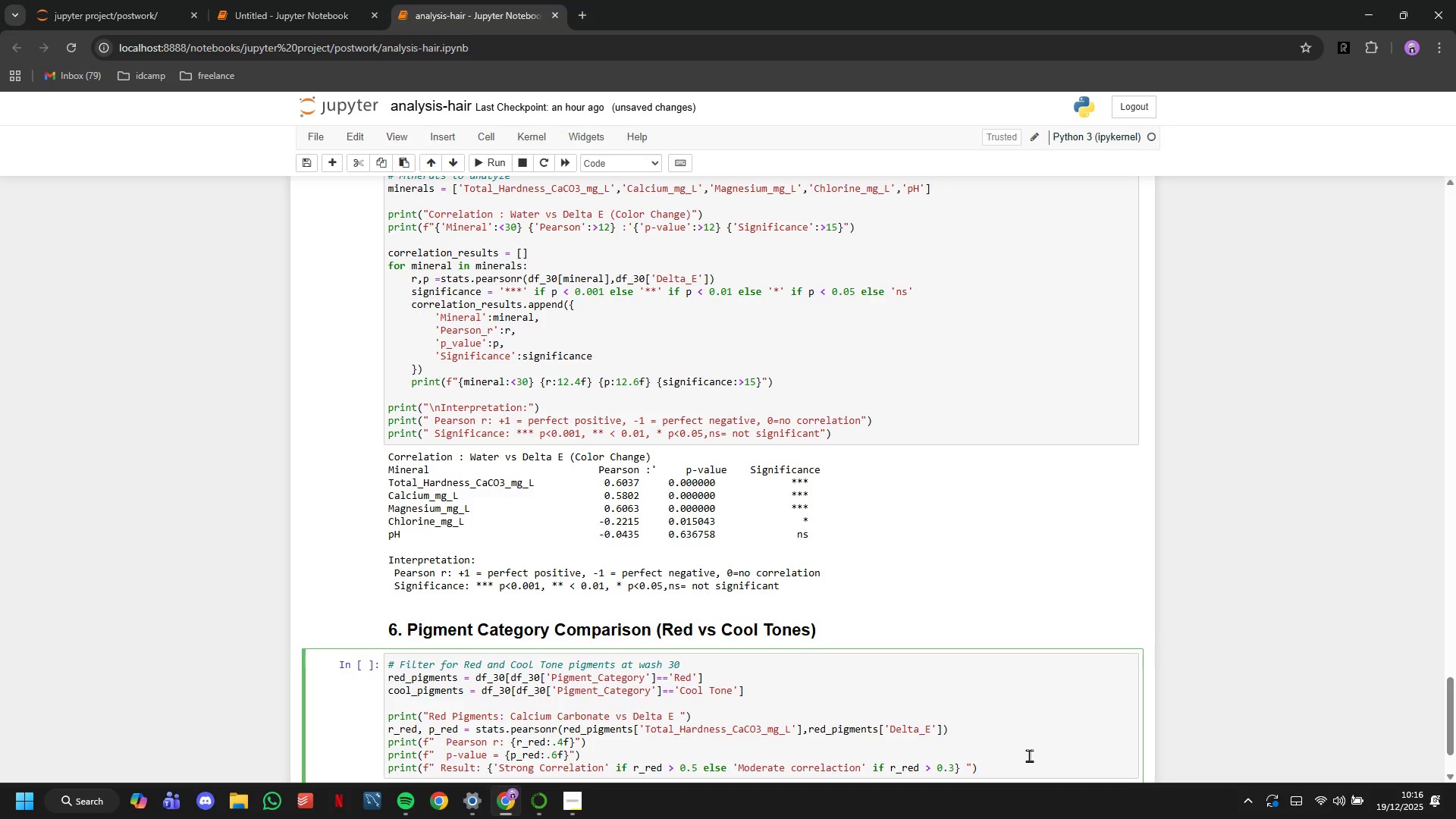 
type(else )
key(Backspace)
key(Backspace)
key(Backspace)
key(Backspace)
key(Backspace)
key(Backspace)
 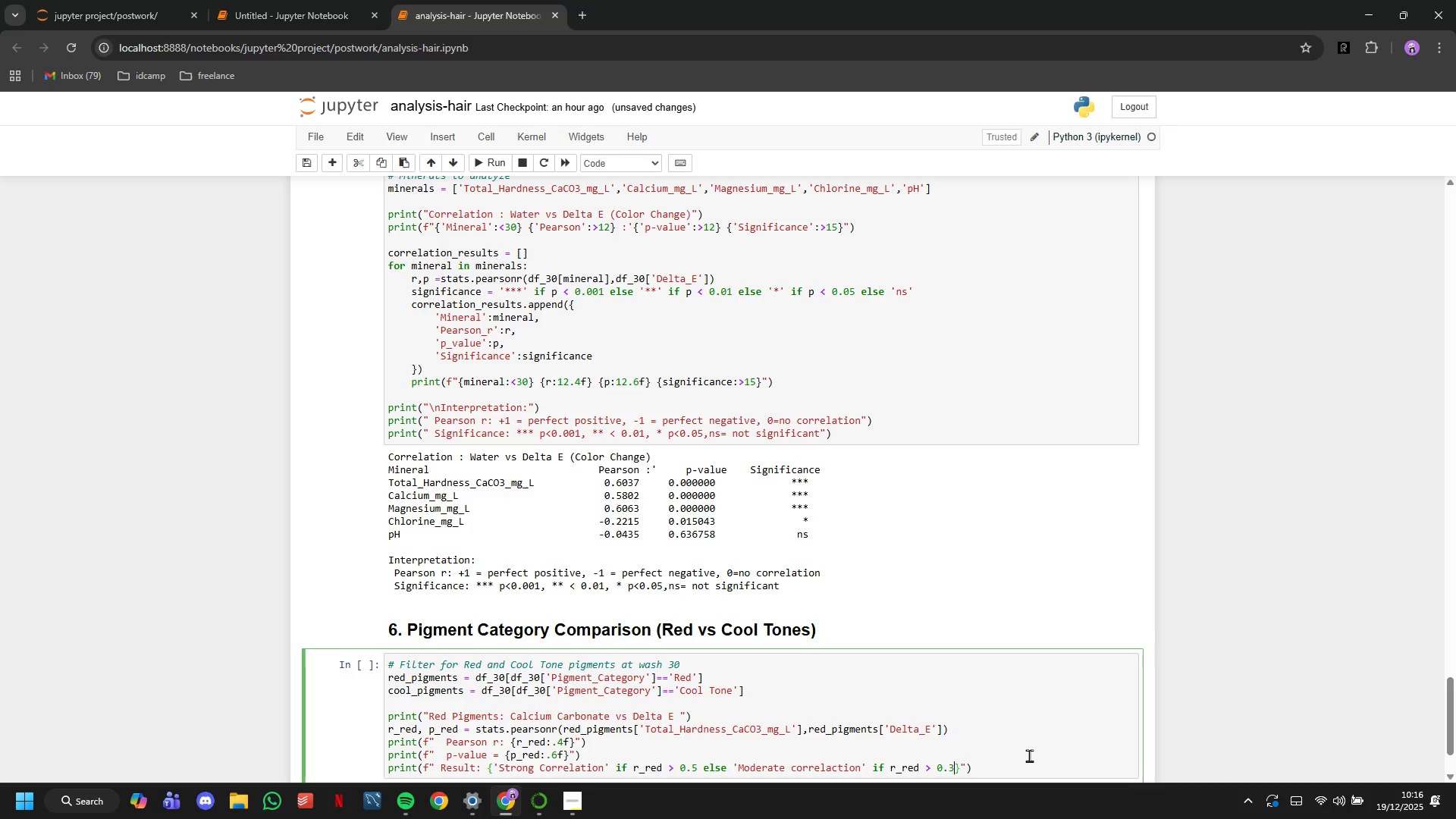 
key(ArrowLeft)
 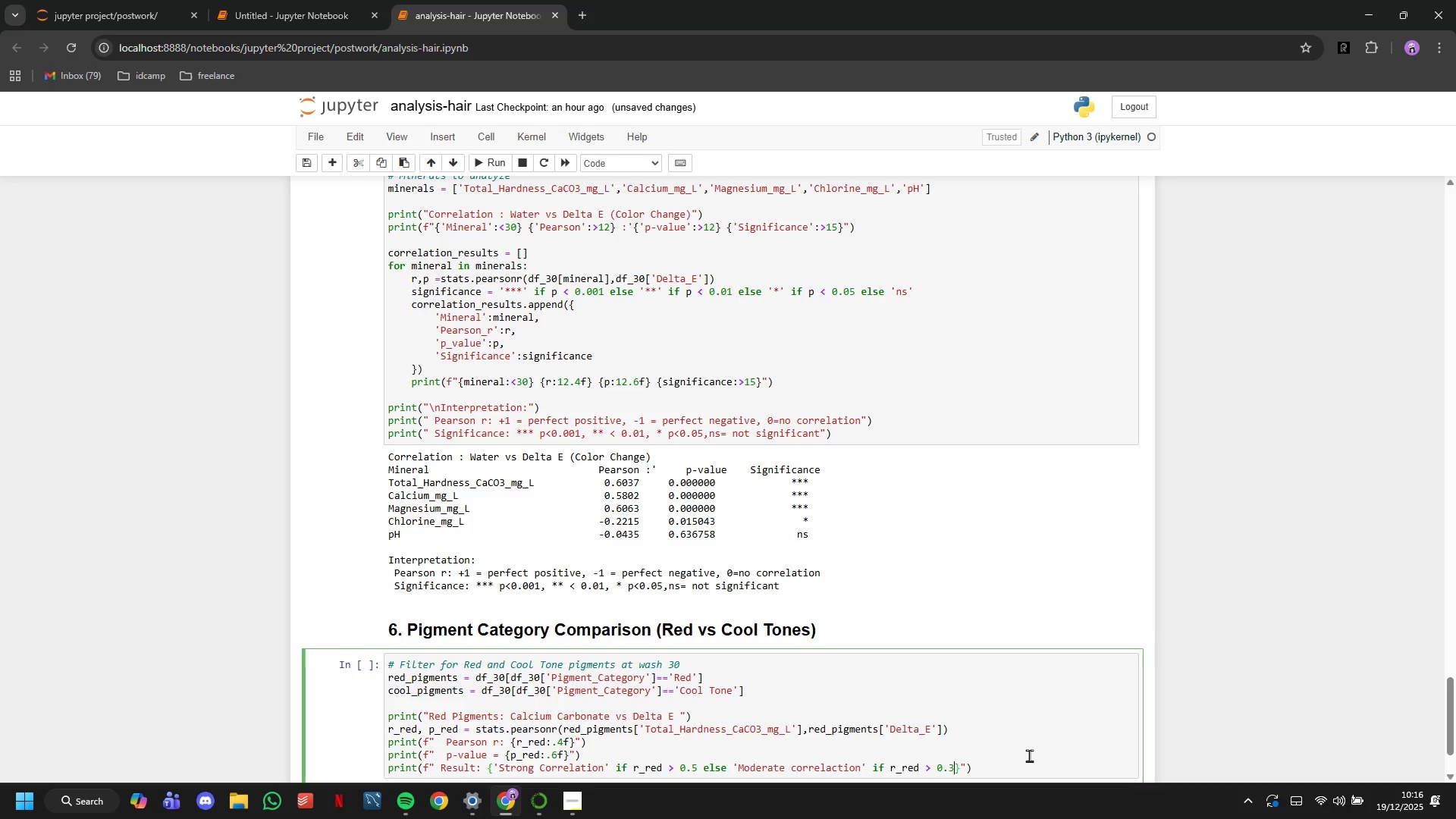 
type( else 'Weak Correlation)
 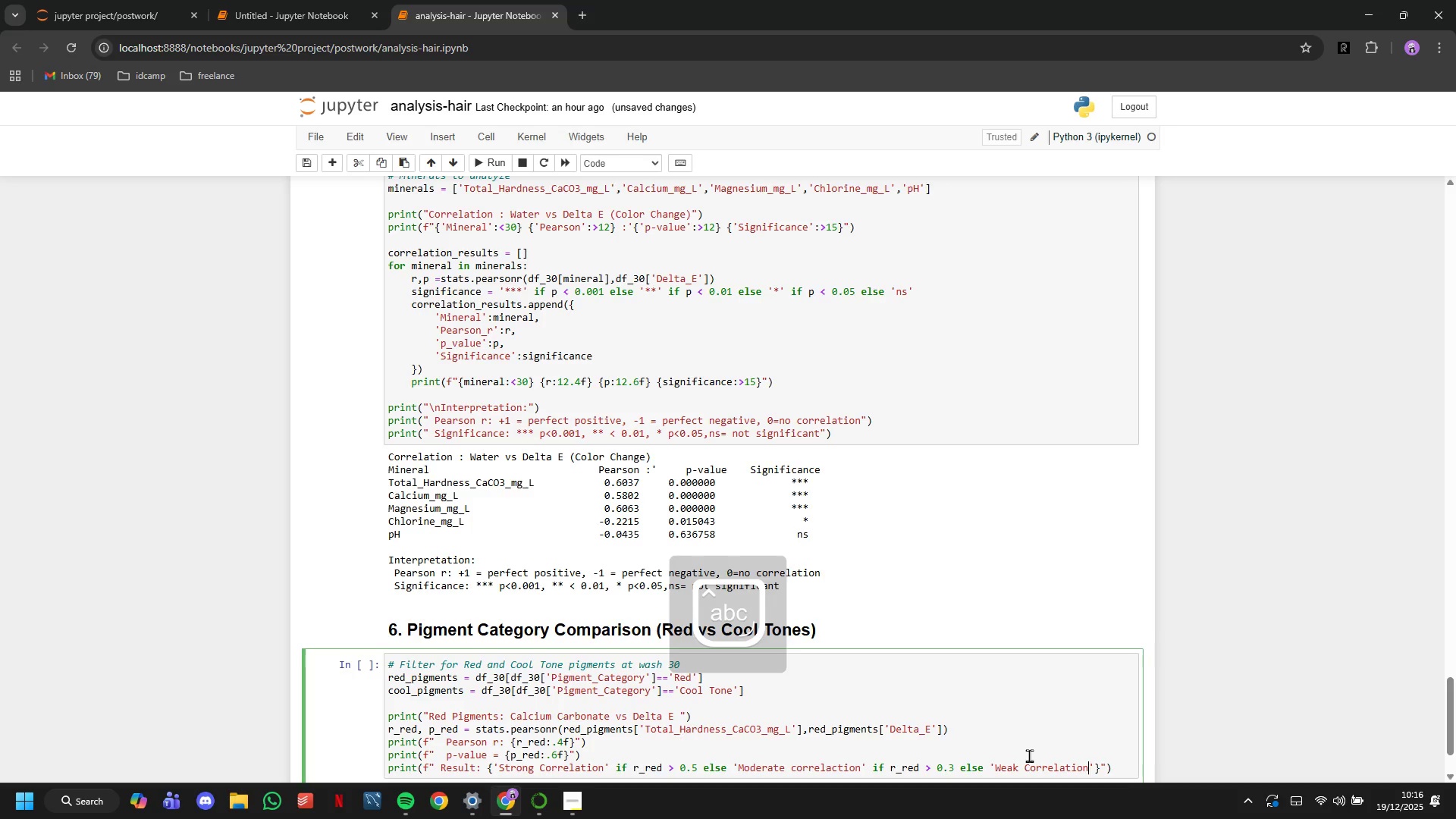 
key(ArrowRight)
 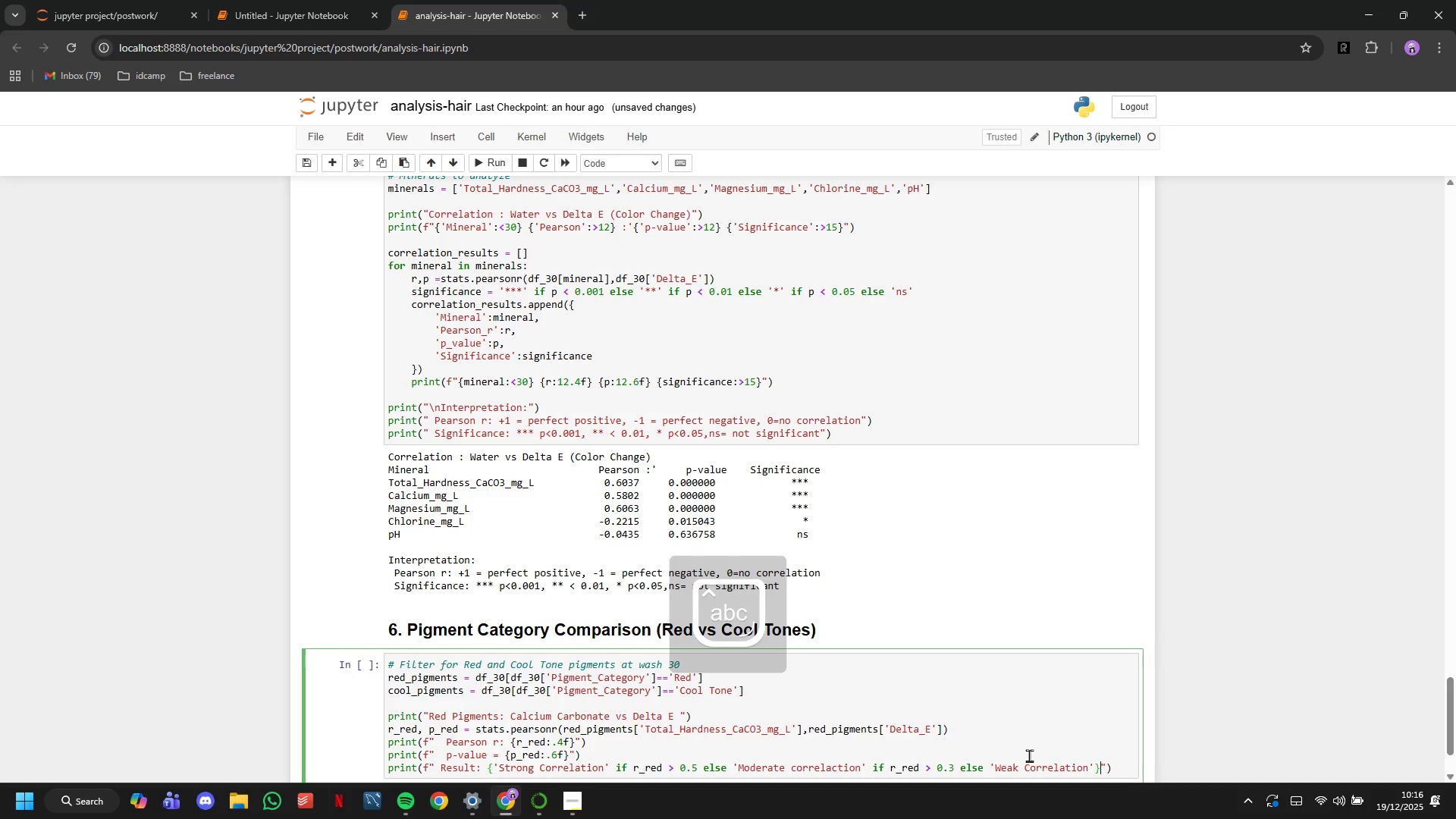 
key(ArrowRight)
 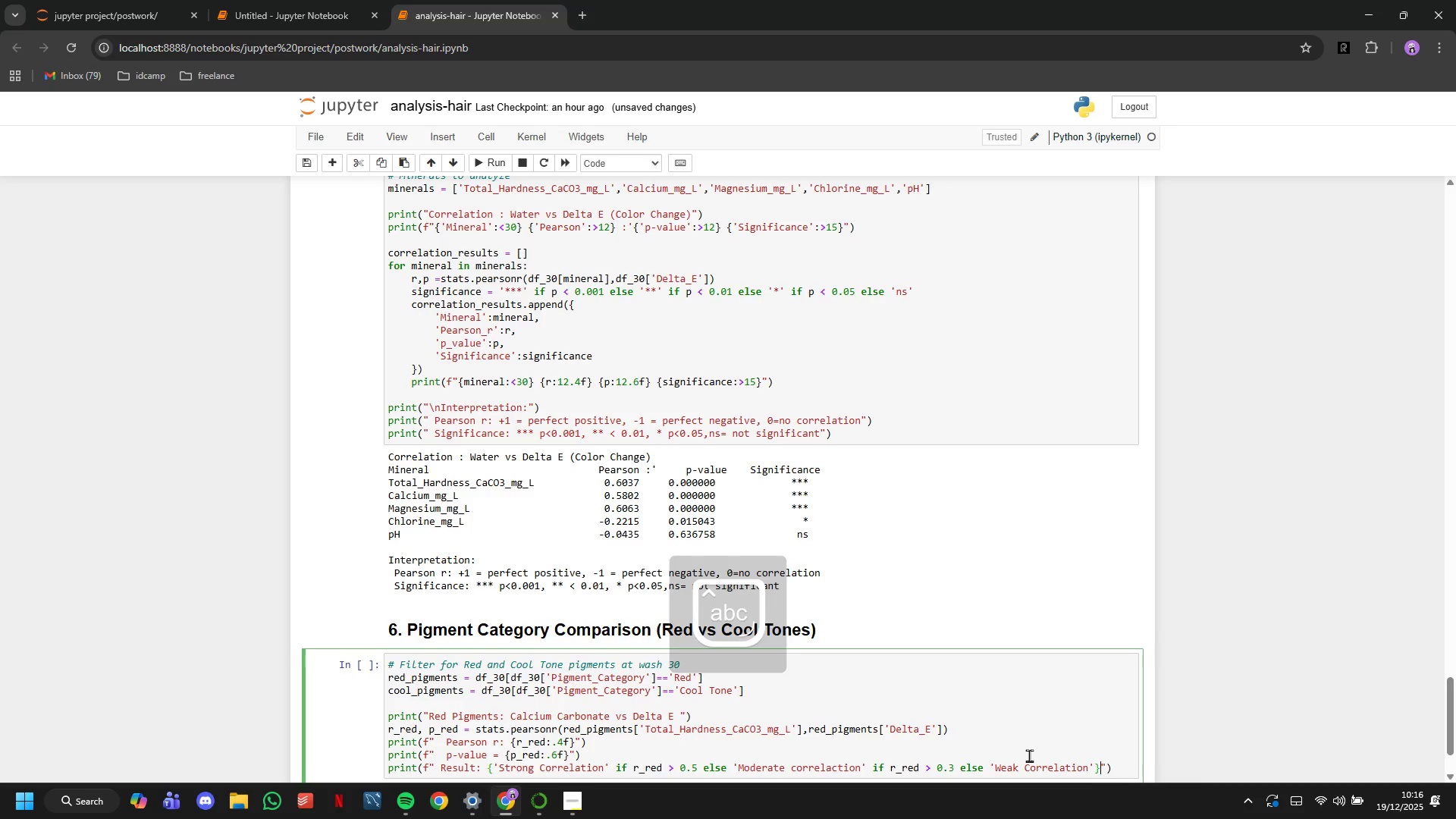 
key(ArrowRight)
 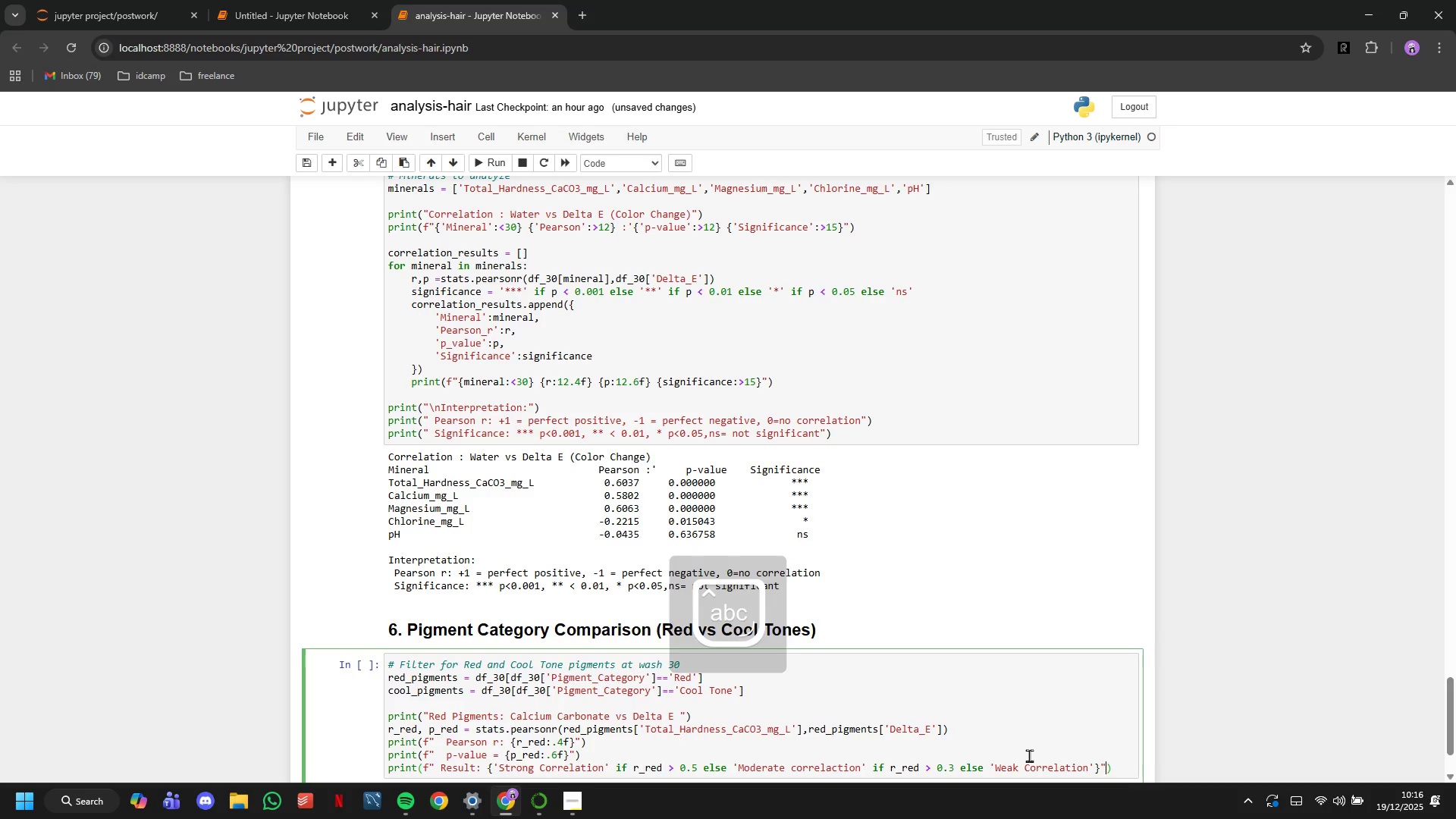 
key(ArrowRight)
 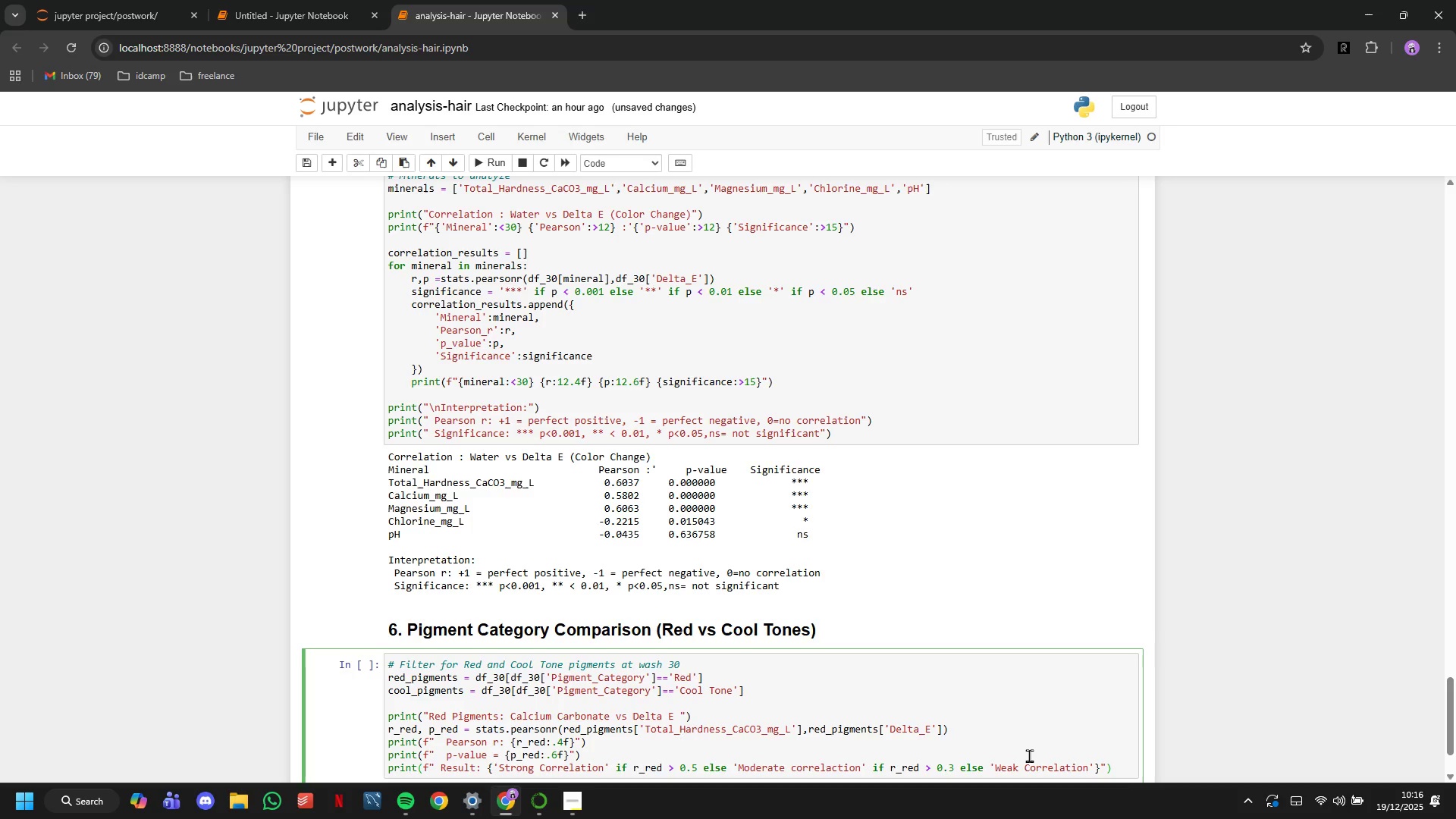 
scroll: coordinate [993, 716], scroll_direction: down, amount: 3.0
 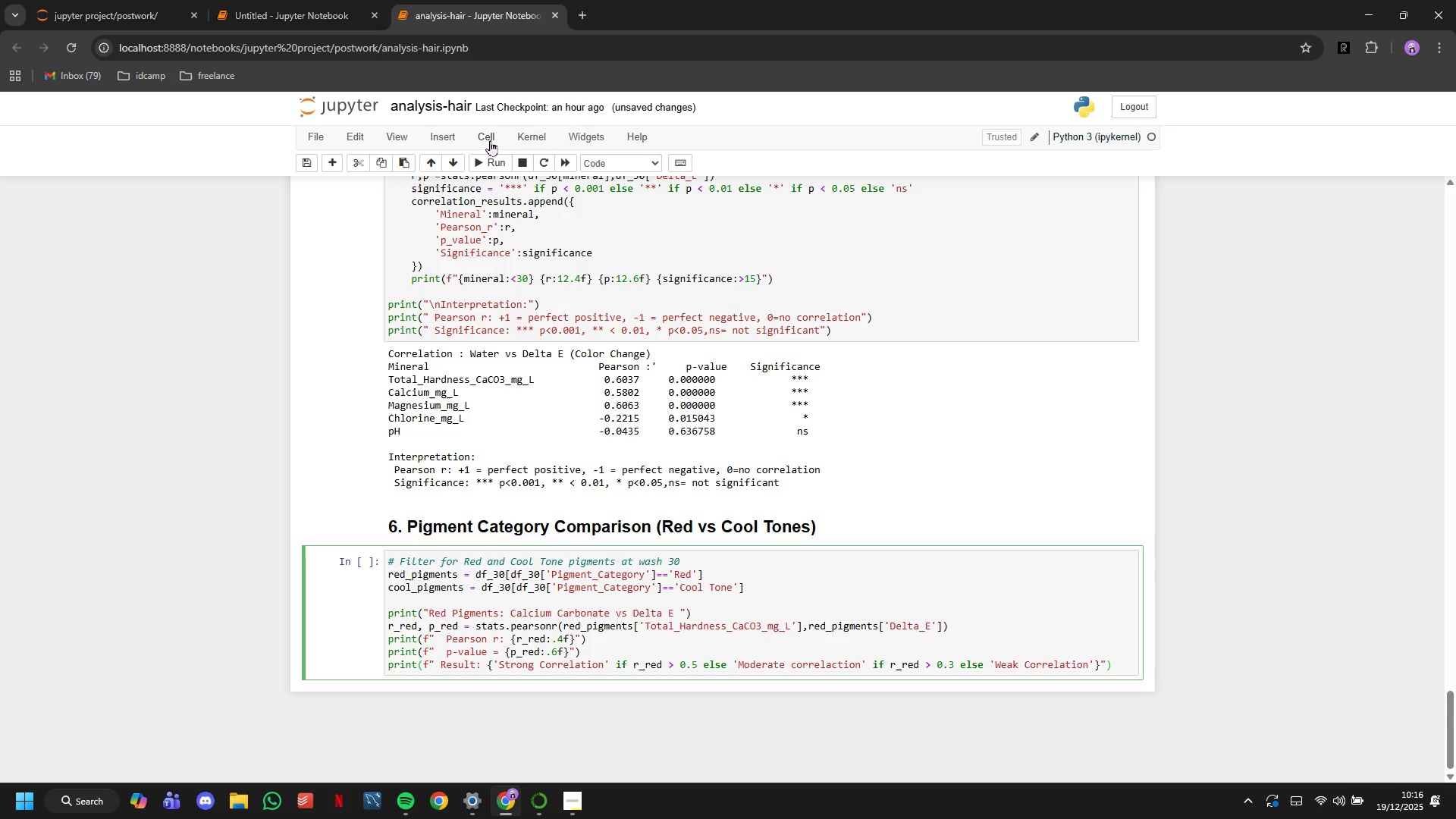 
left_click([500, 163])
 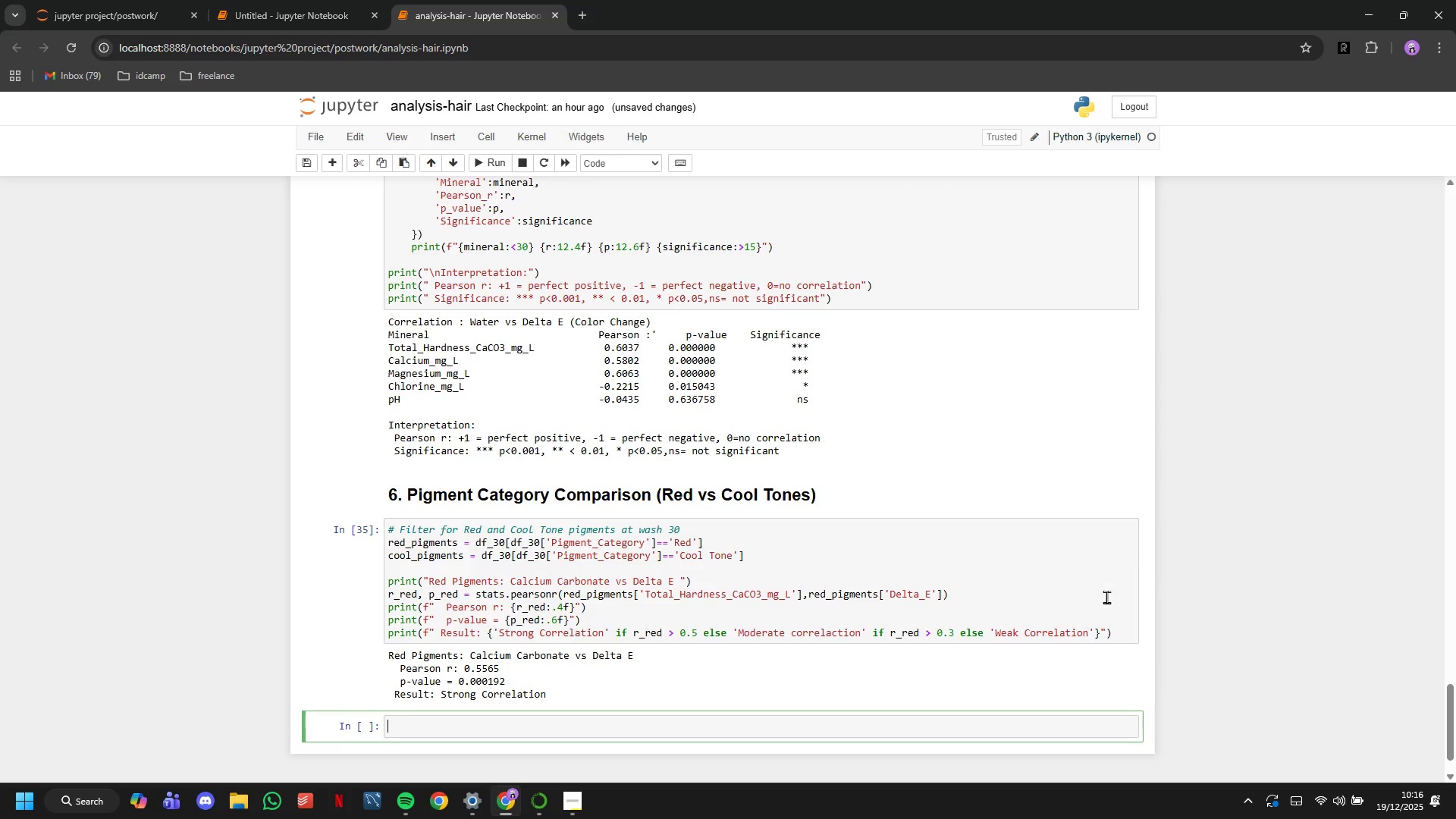 
left_click([1123, 639])
 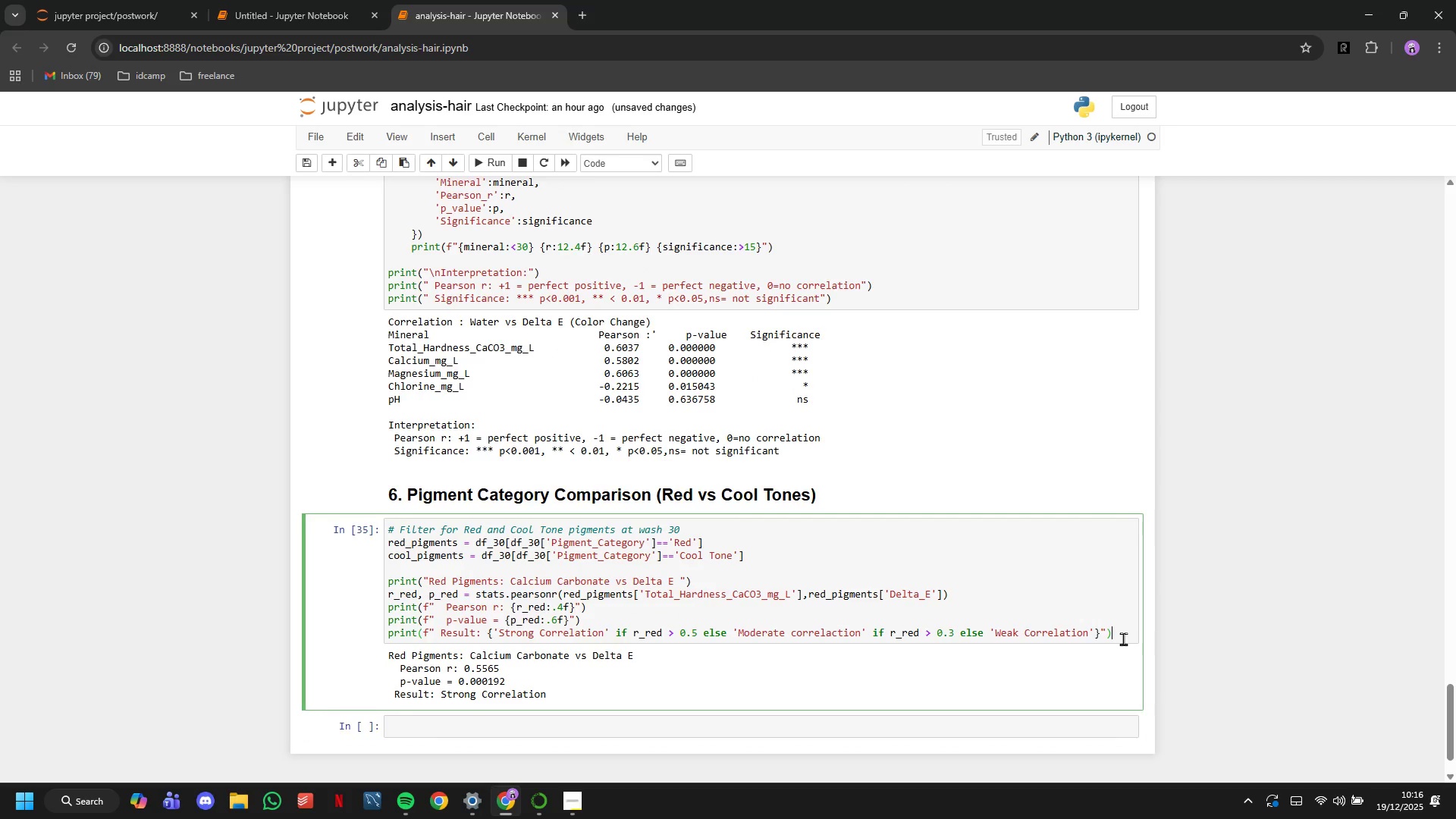 
scroll: coordinate [1123, 639], scroll_direction: down, amount: 2.0
 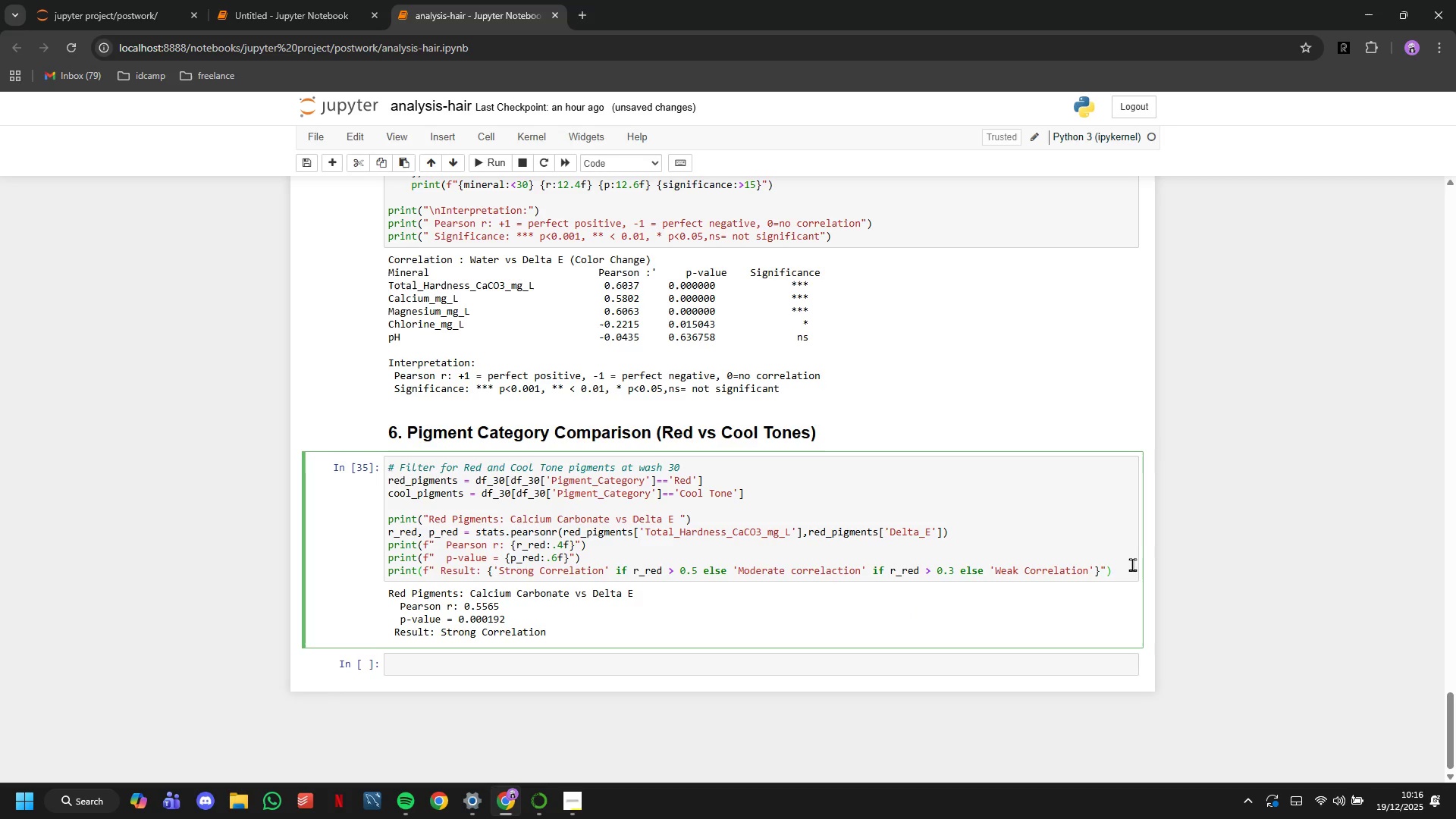 
left_click_drag(start_coordinate=[1130, 567], to_coordinate=[344, 521])
 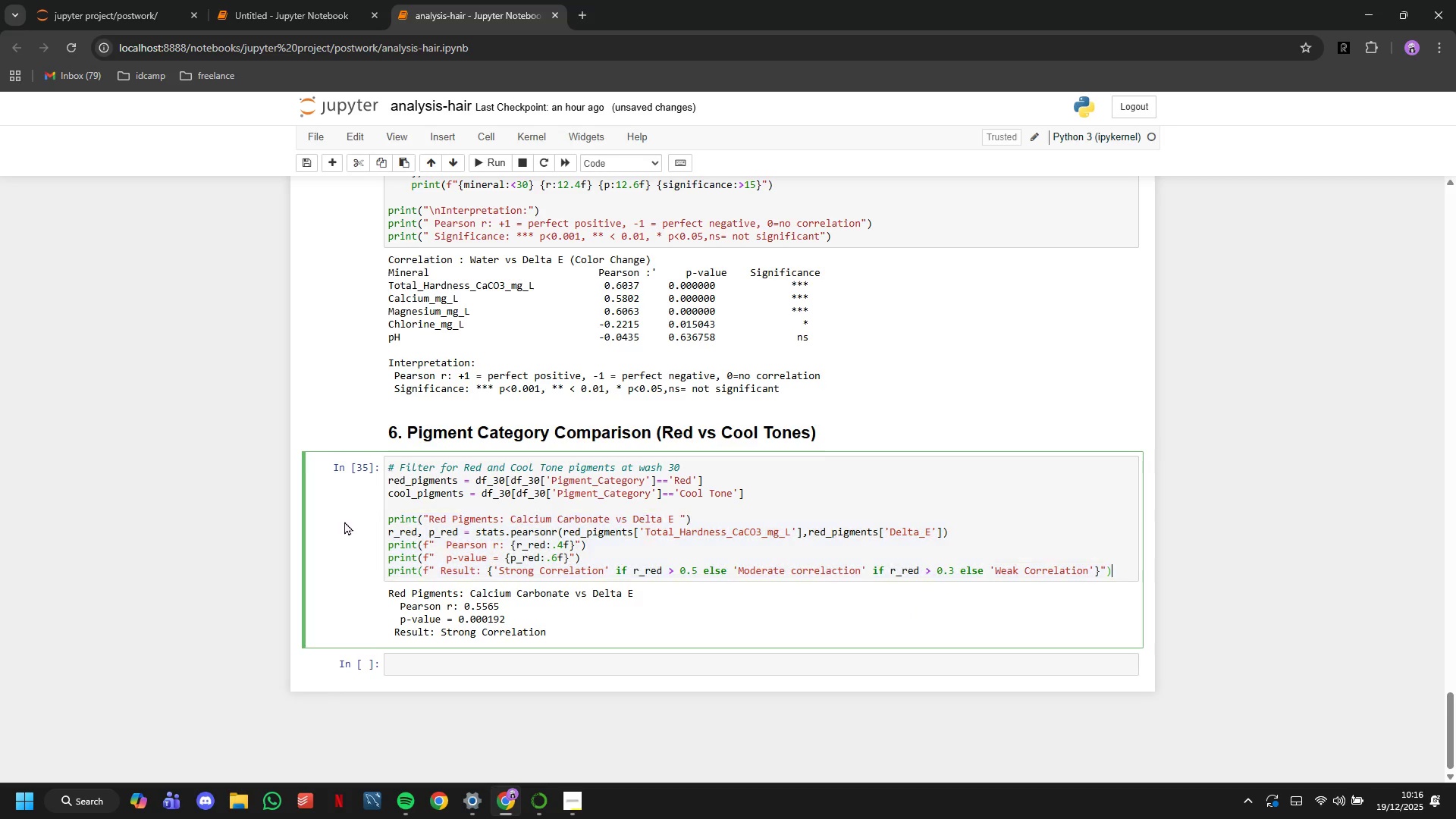 
key(Control+C)
 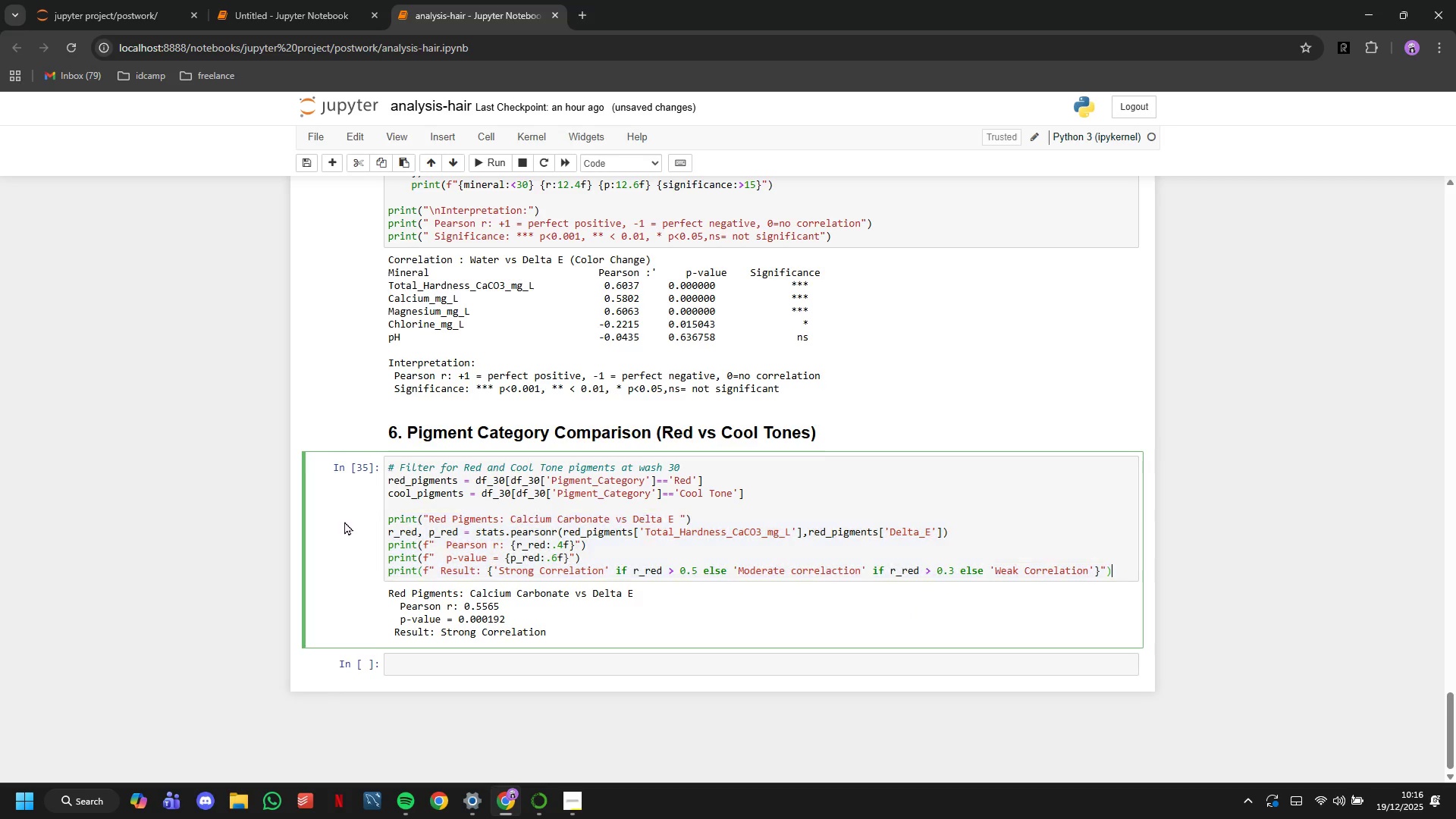 
key(ArrowRight)
 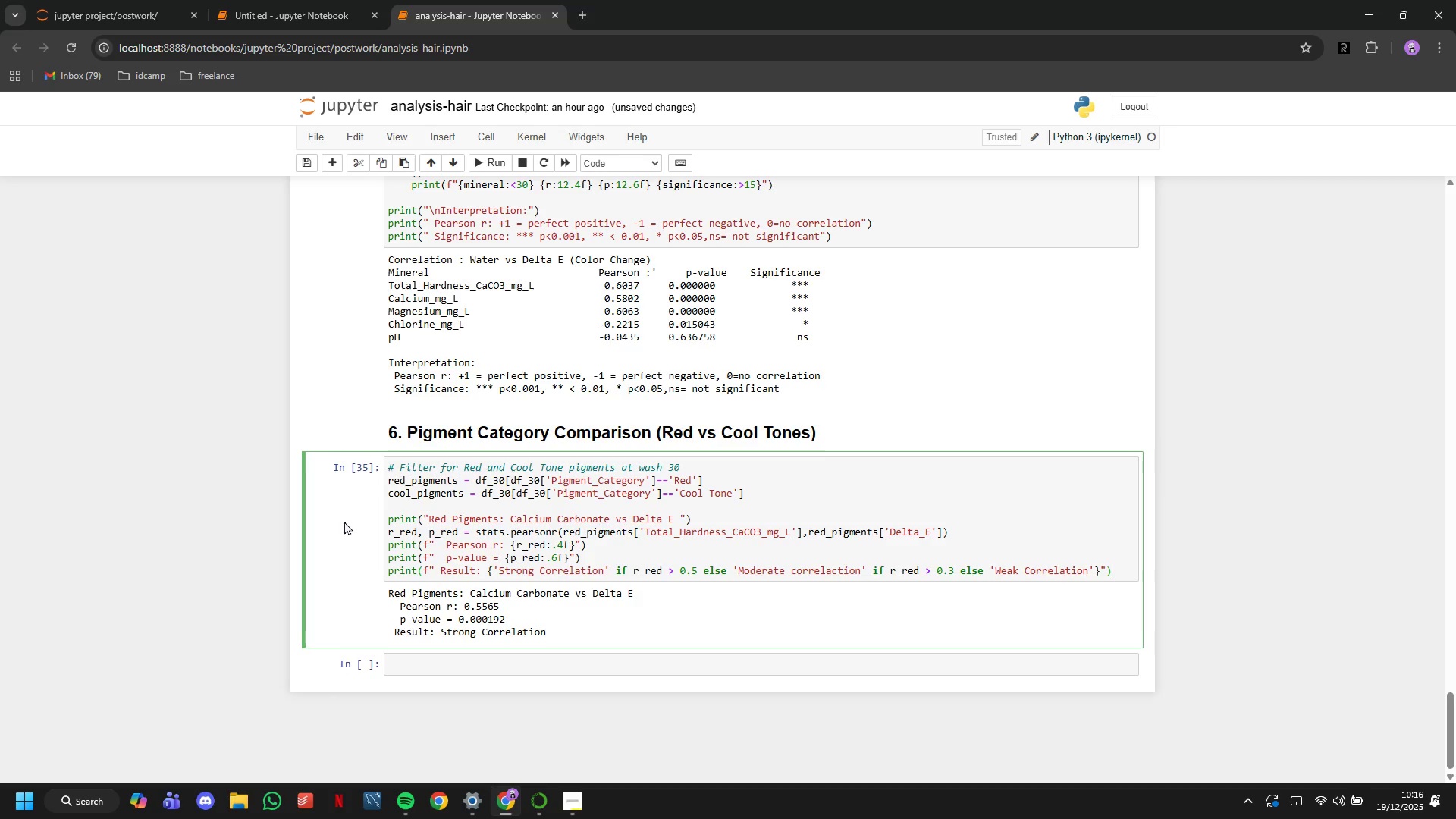 
key(Enter)
 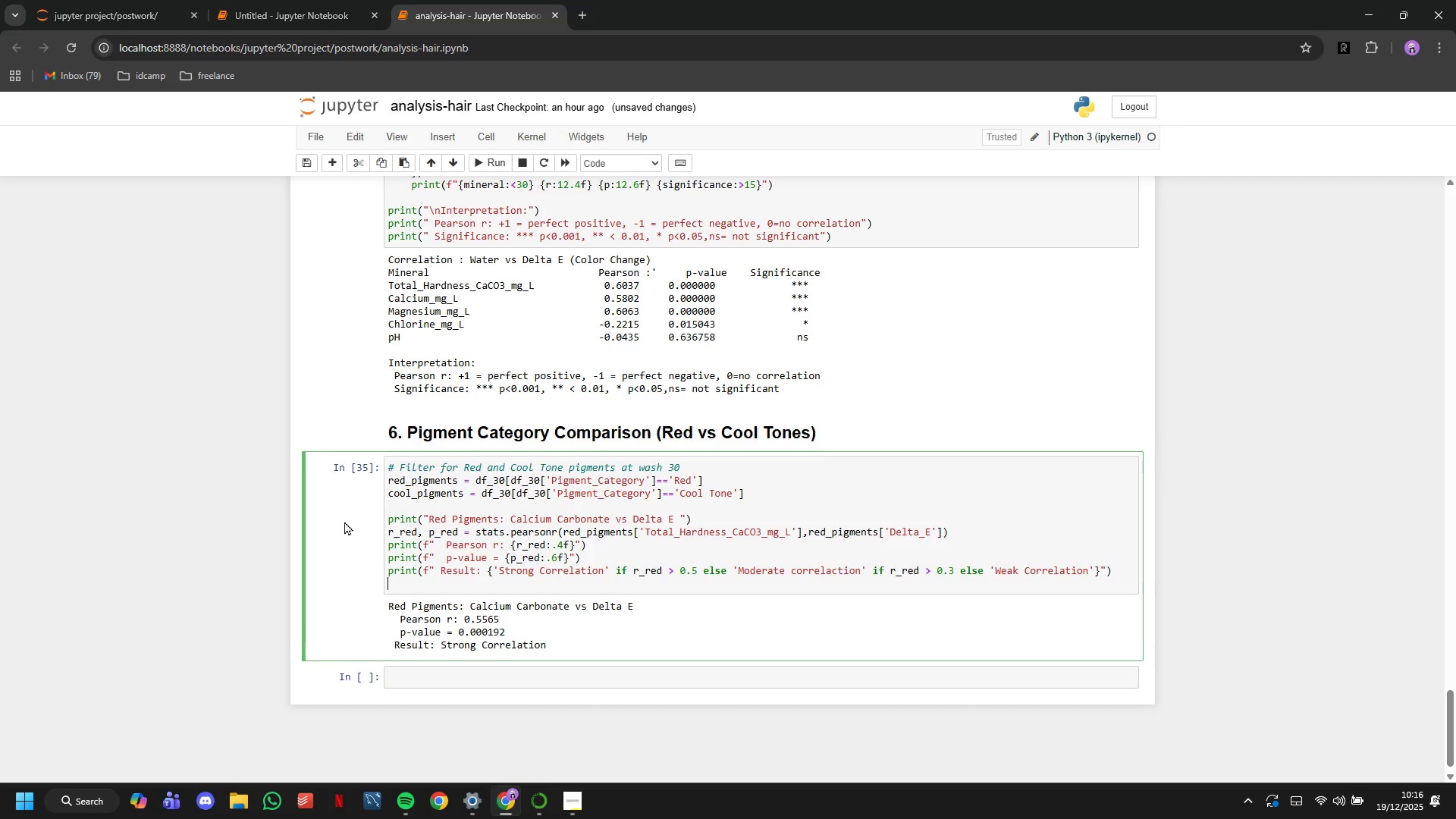 
key(Enter)
 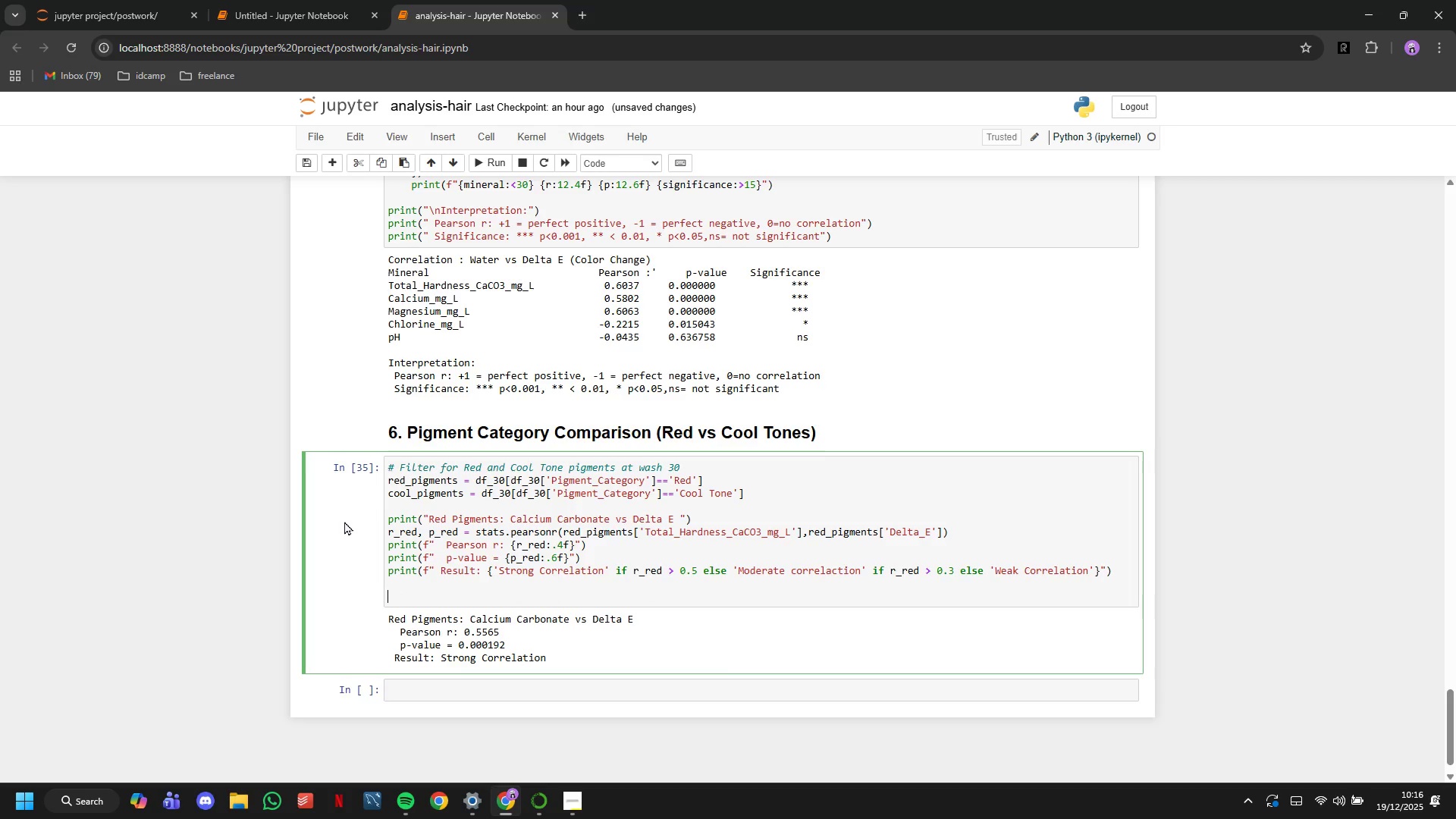 
key(Control+V)
 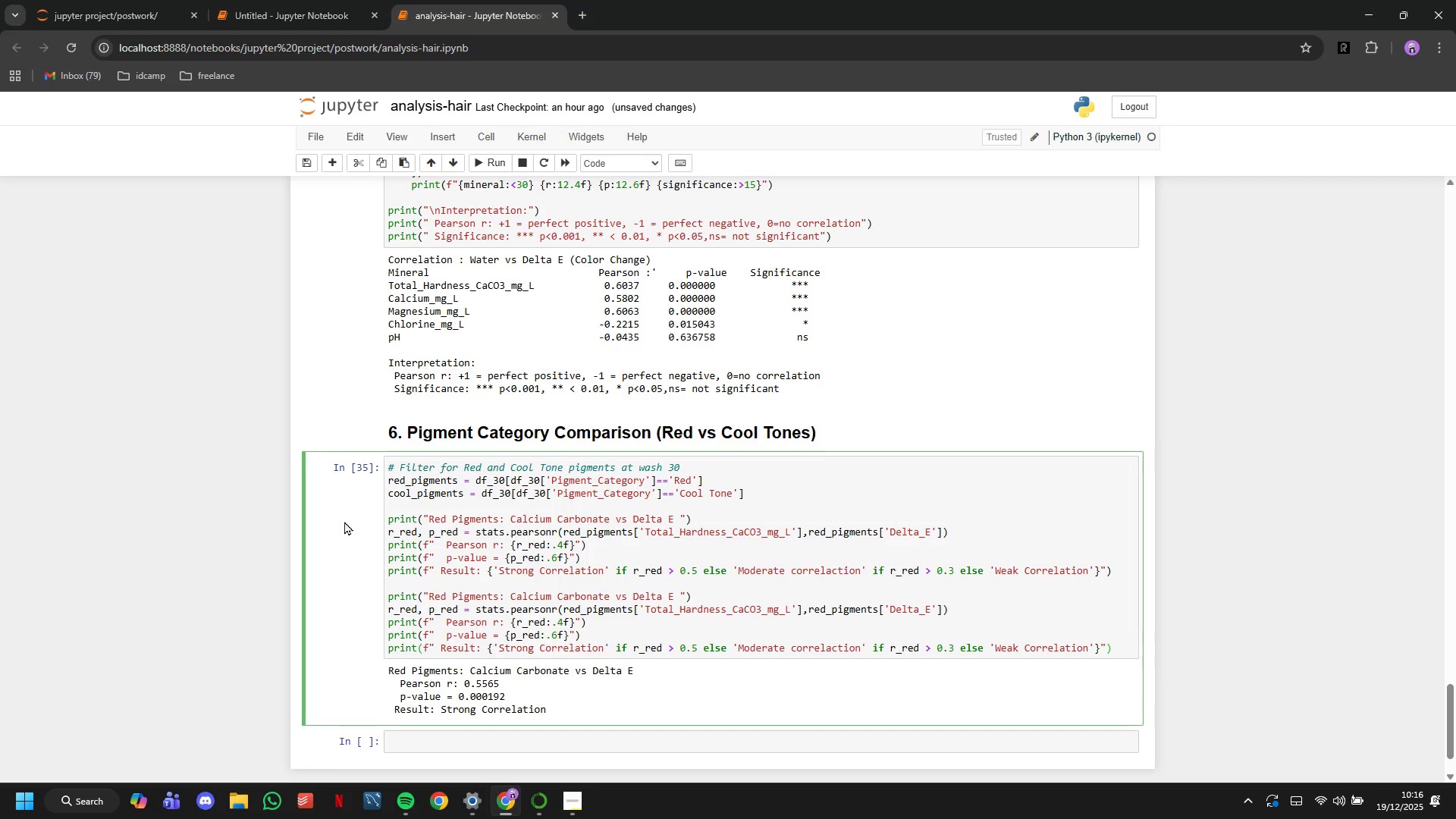 
key(ArrowUp)
 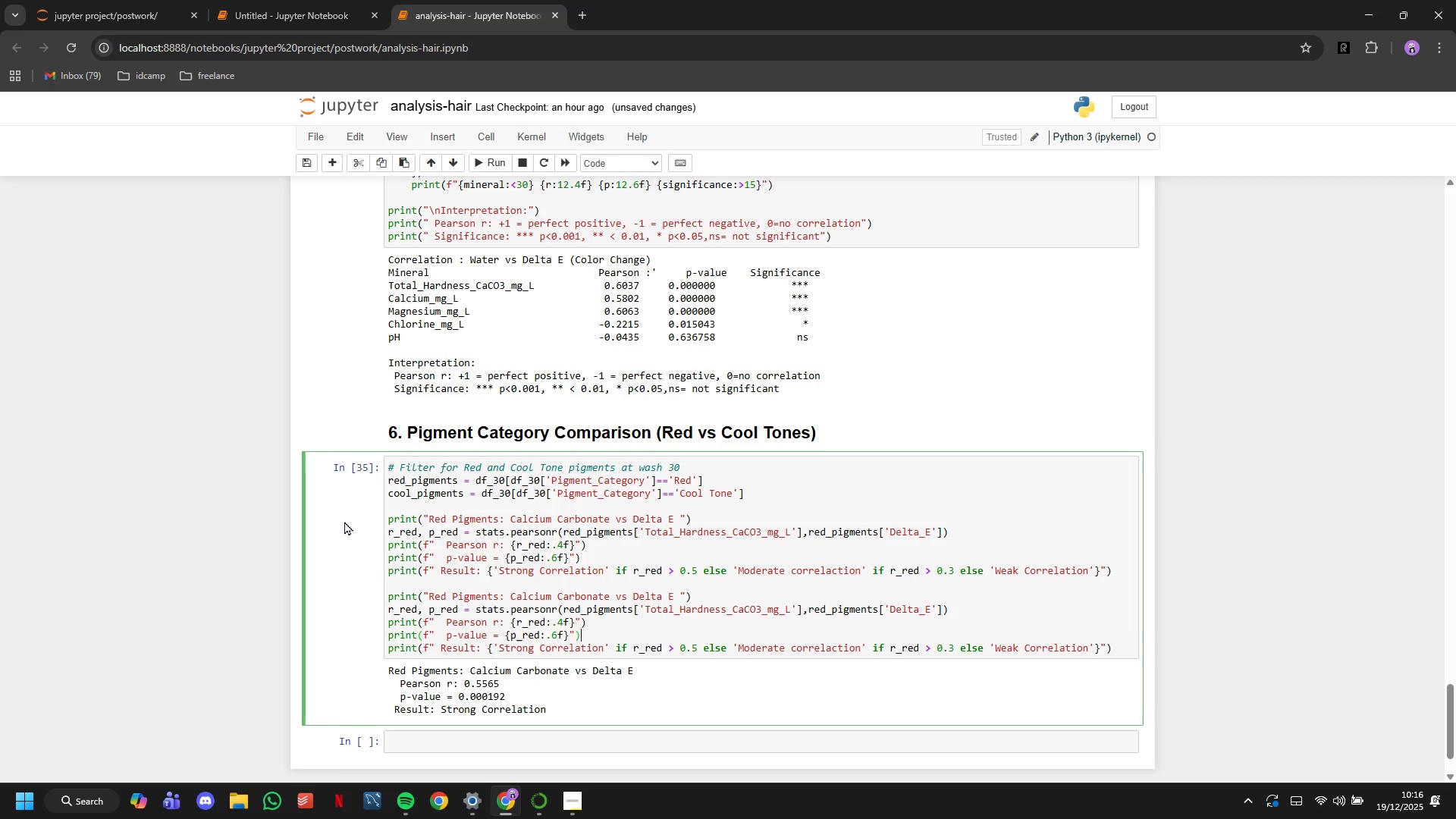 
key(ArrowUp)
 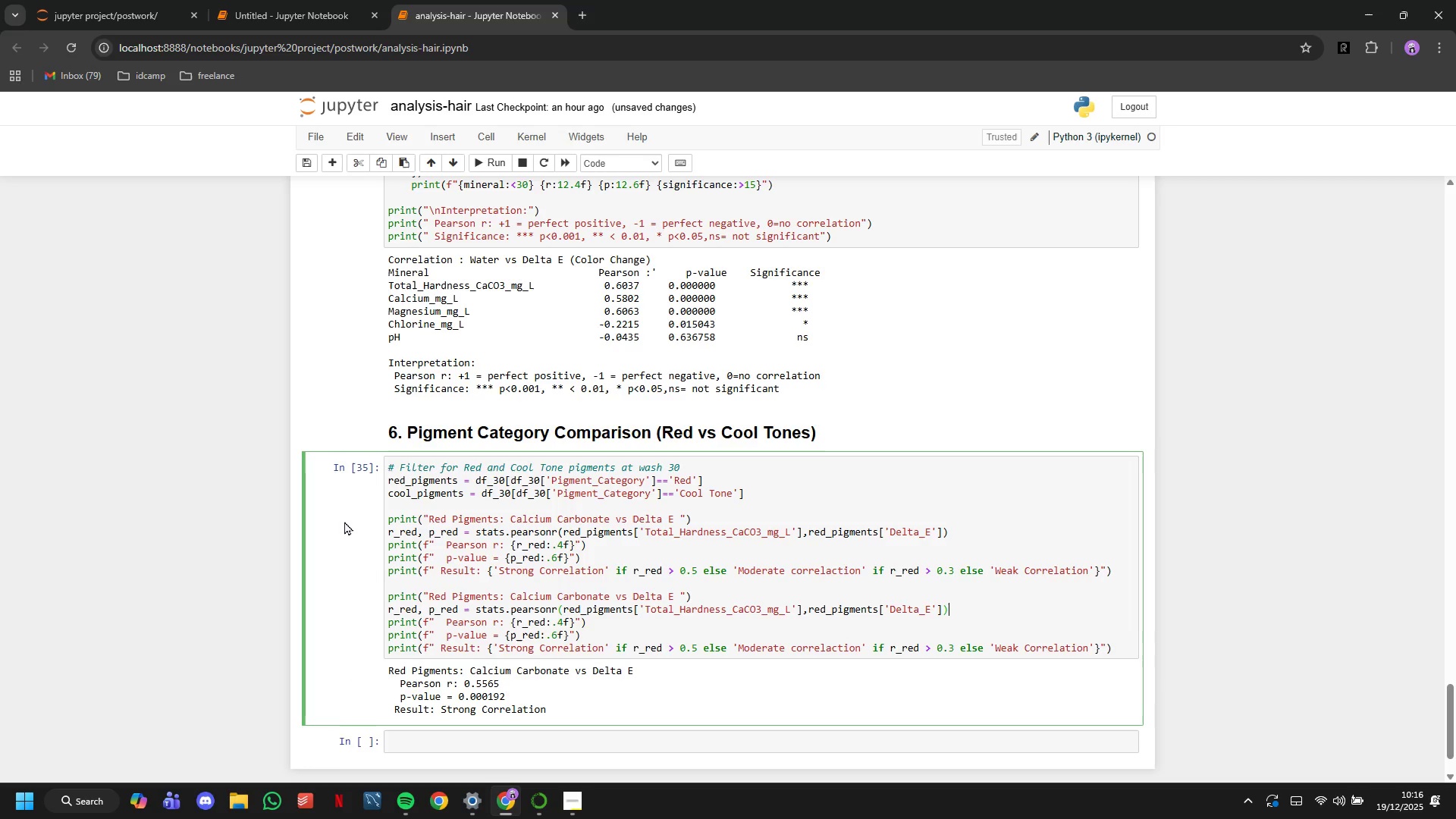 
key(ArrowUp)
 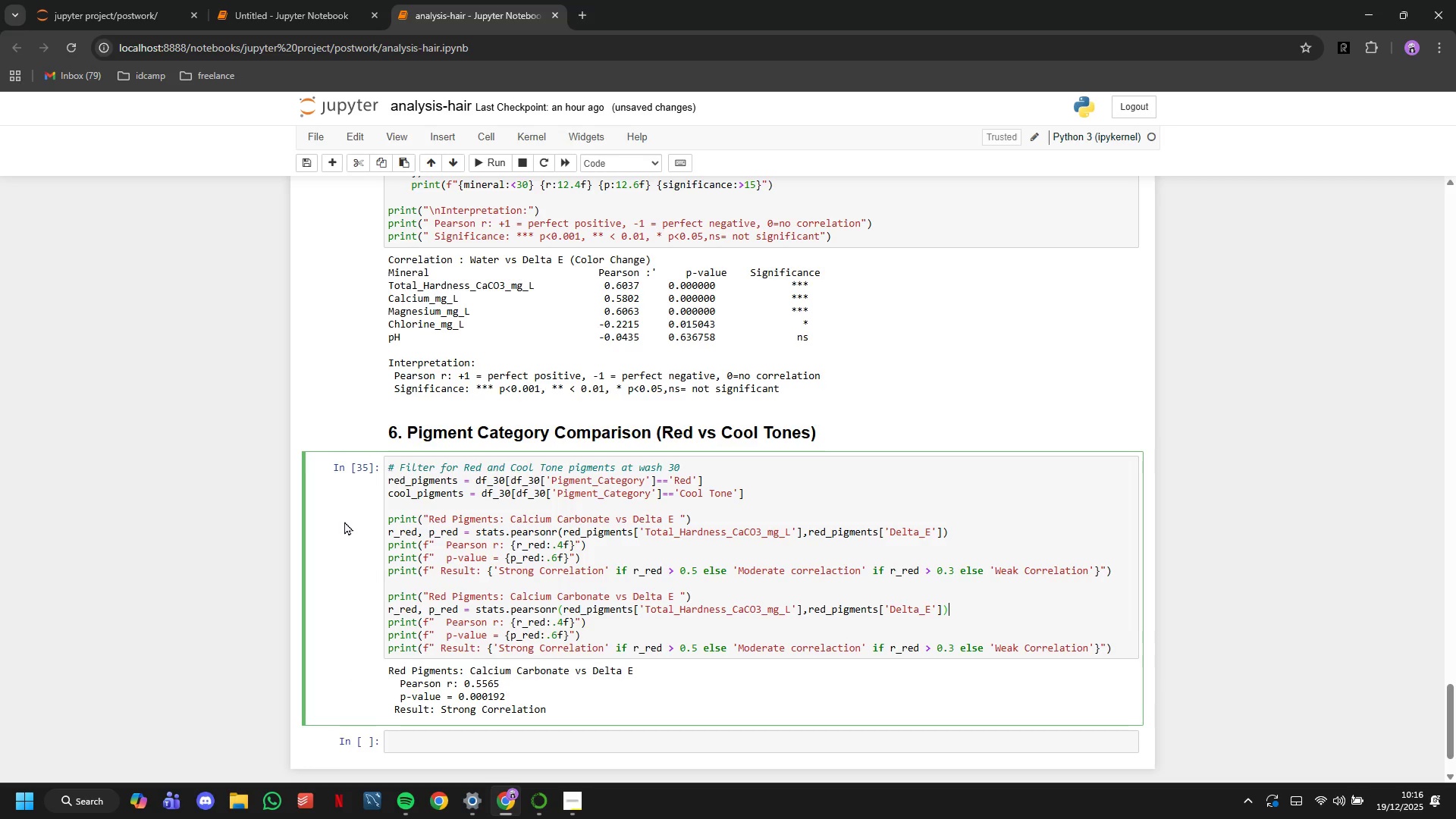 
key(ArrowUp)
 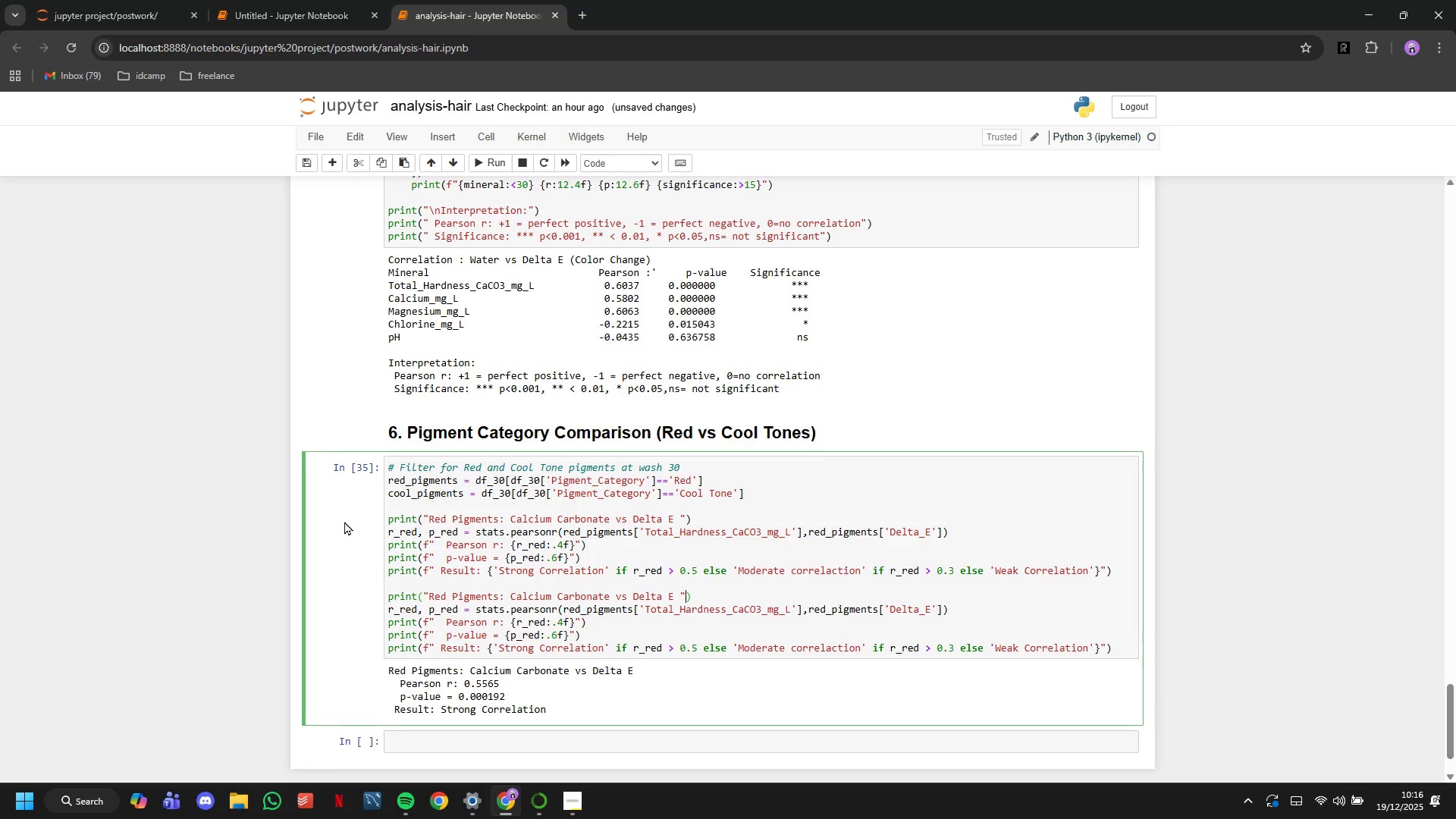 
hold_key(key=ArrowLeft, duration=0.8)
 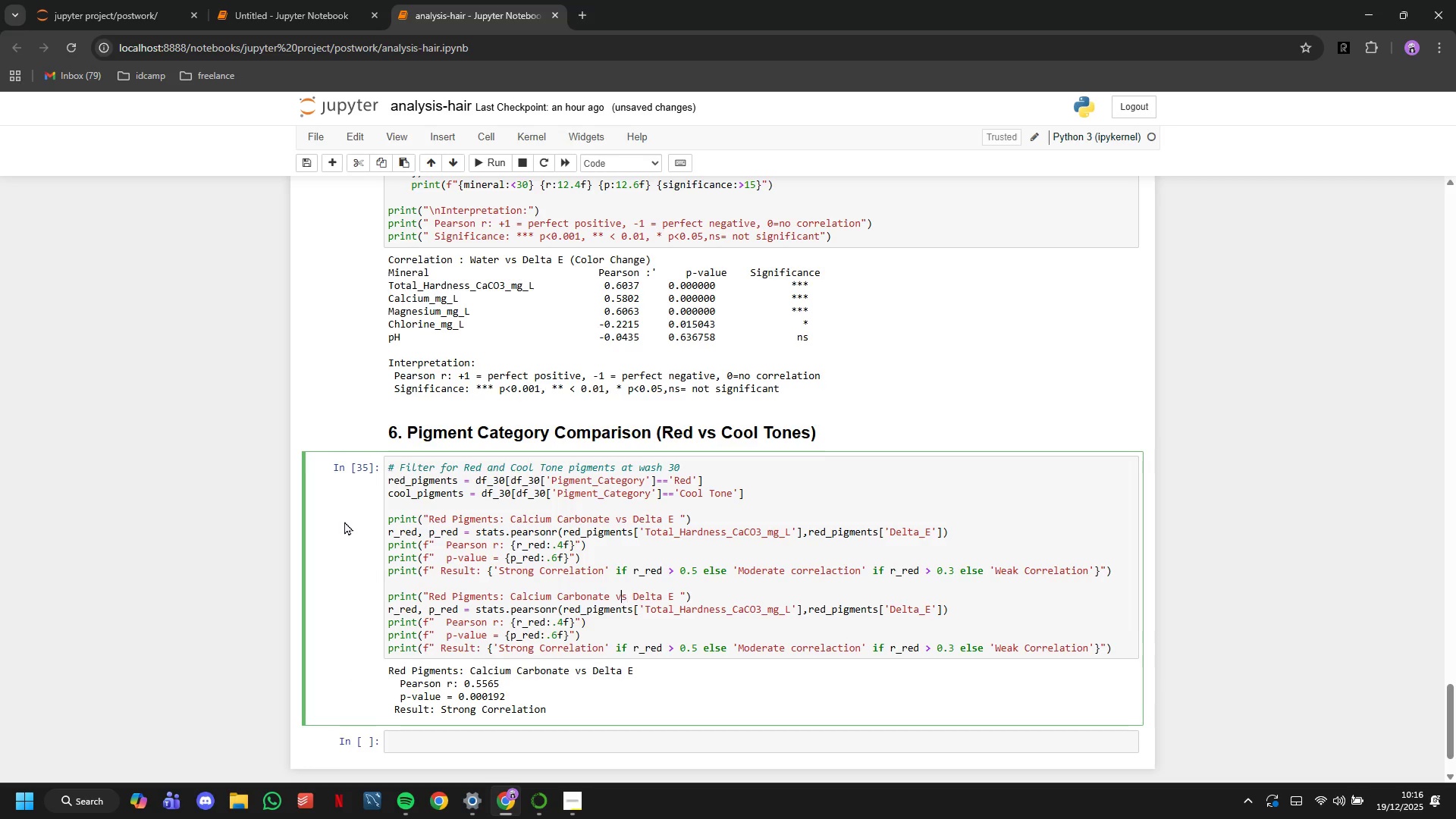 
hold_key(key=ArrowLeft, duration=1.38)
 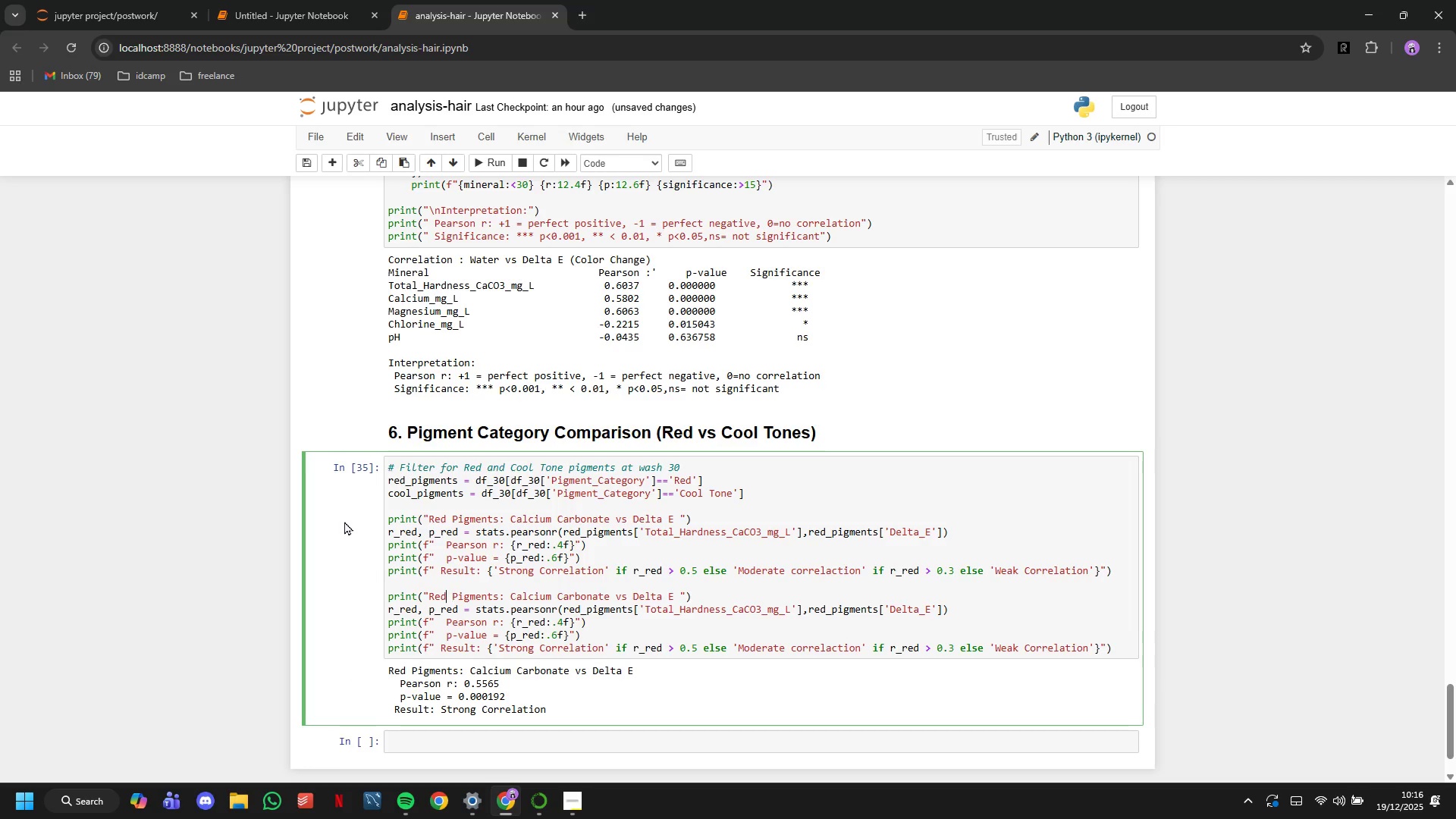 
key(ArrowLeft)
 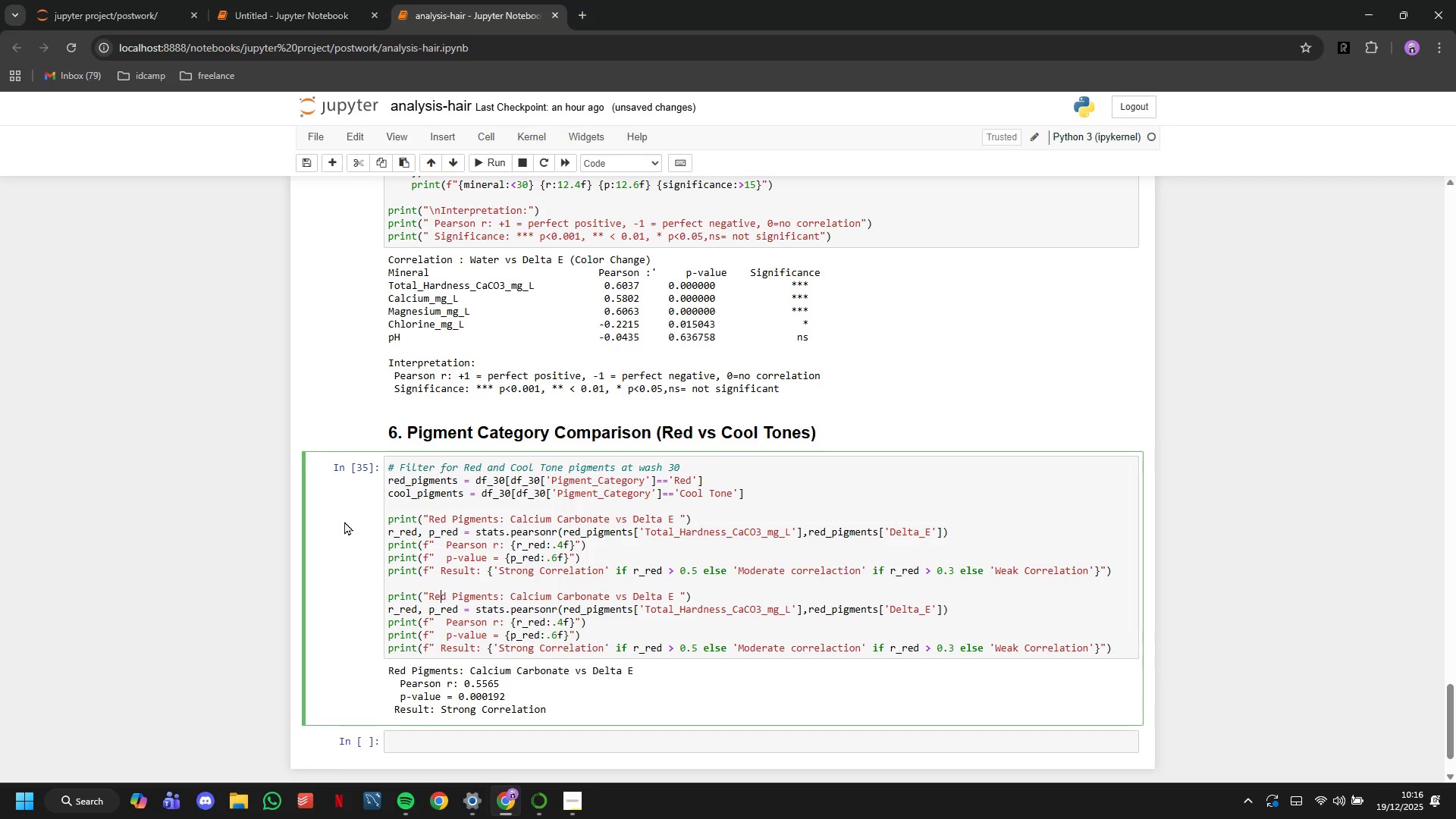 
key(ArrowLeft)
 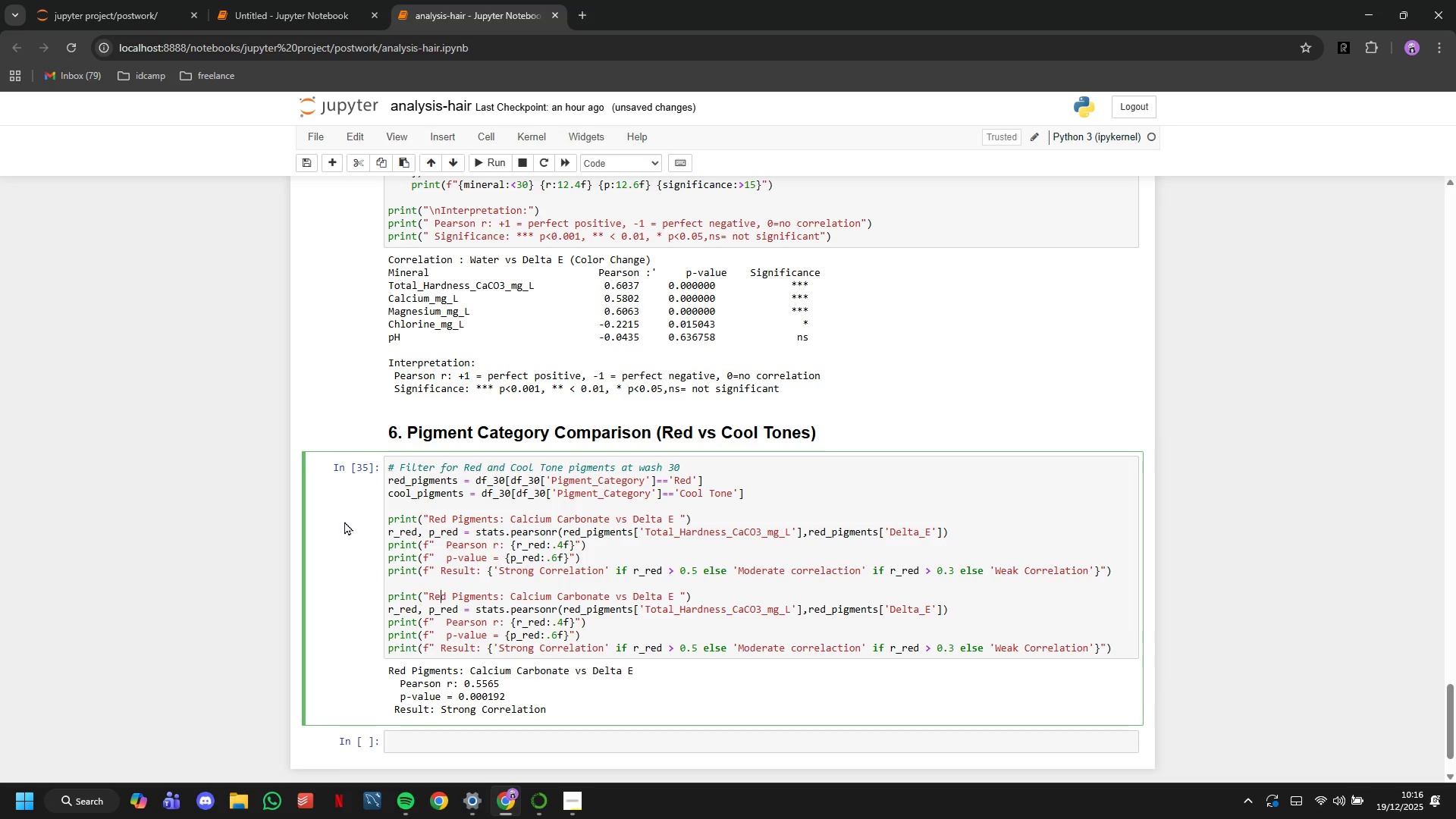 
key(ArrowRight)
 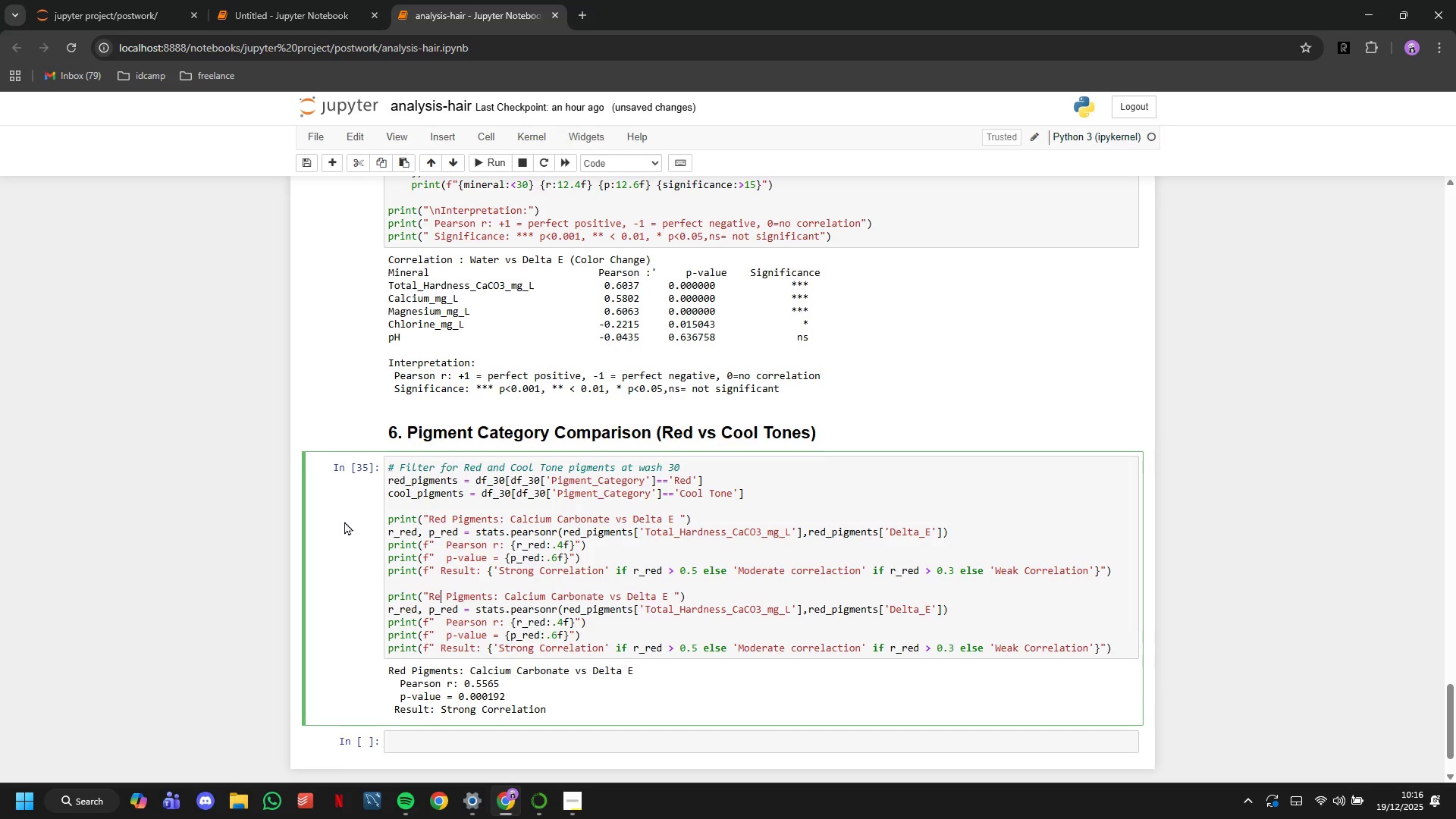 
key(Backspace)
key(Backspace)
key(Backspace)
type(Cool)
 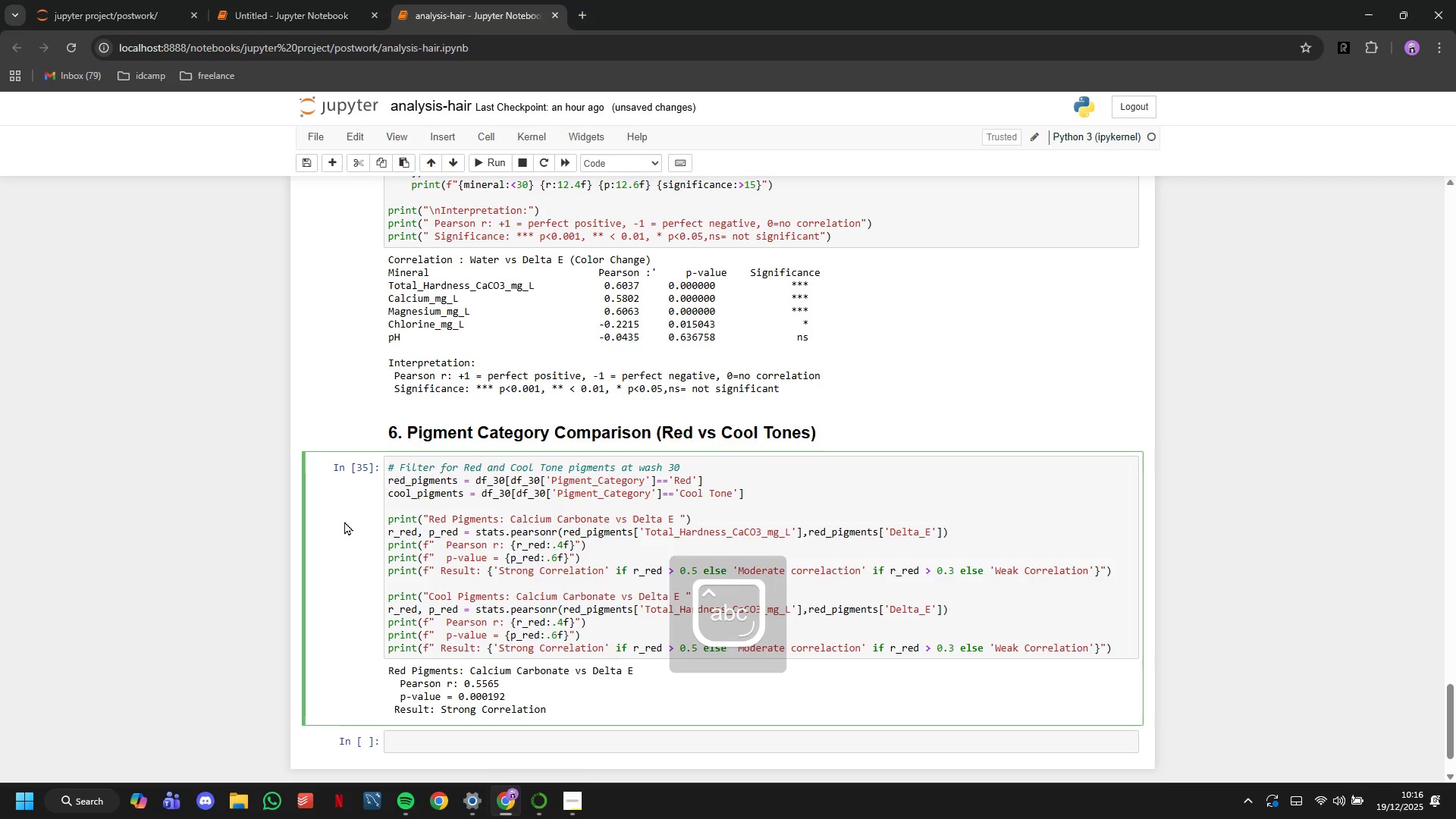 
key(ArrowDown)
 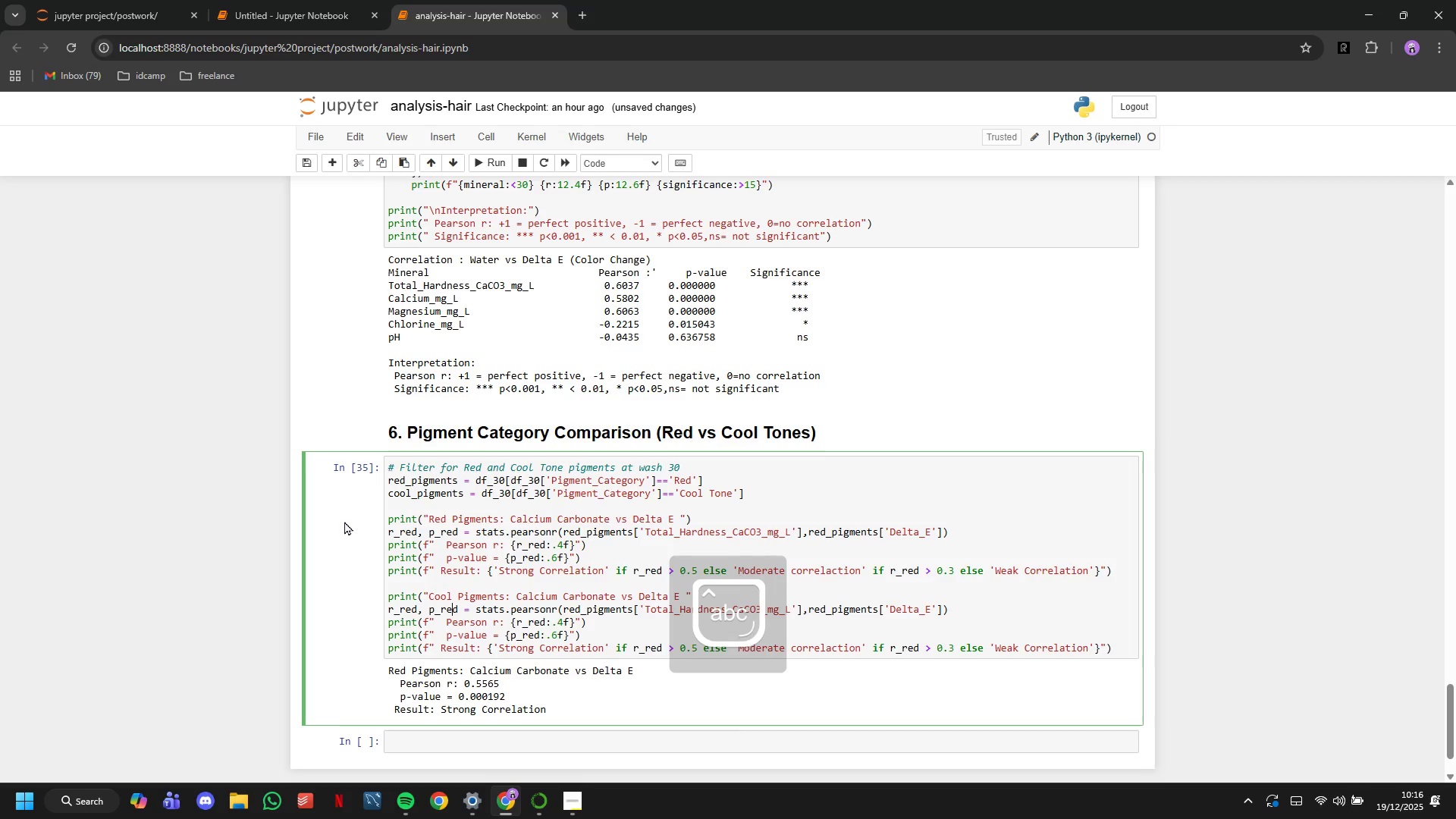 
key(ArrowLeft)
 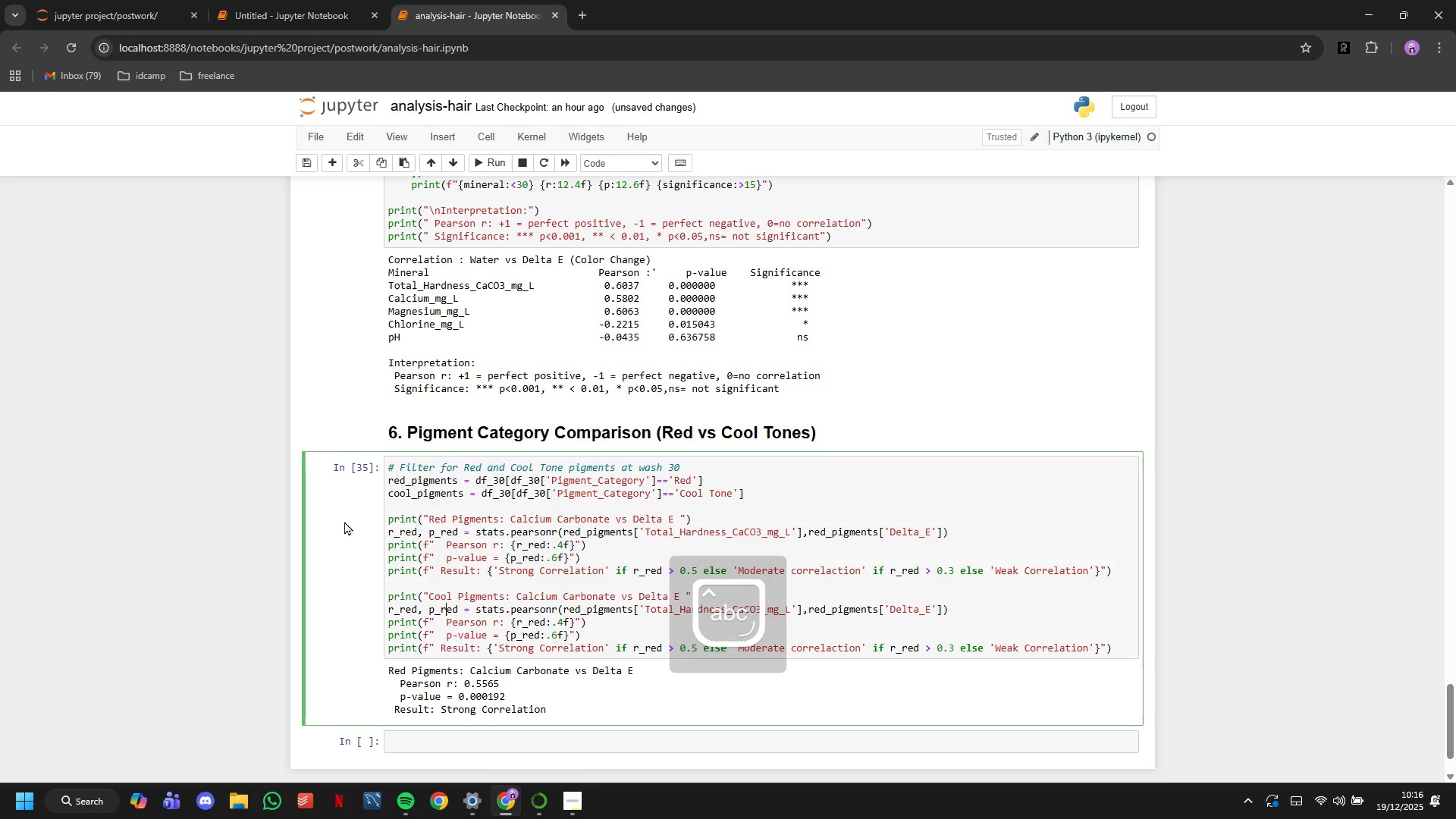 
key(ArrowLeft)
 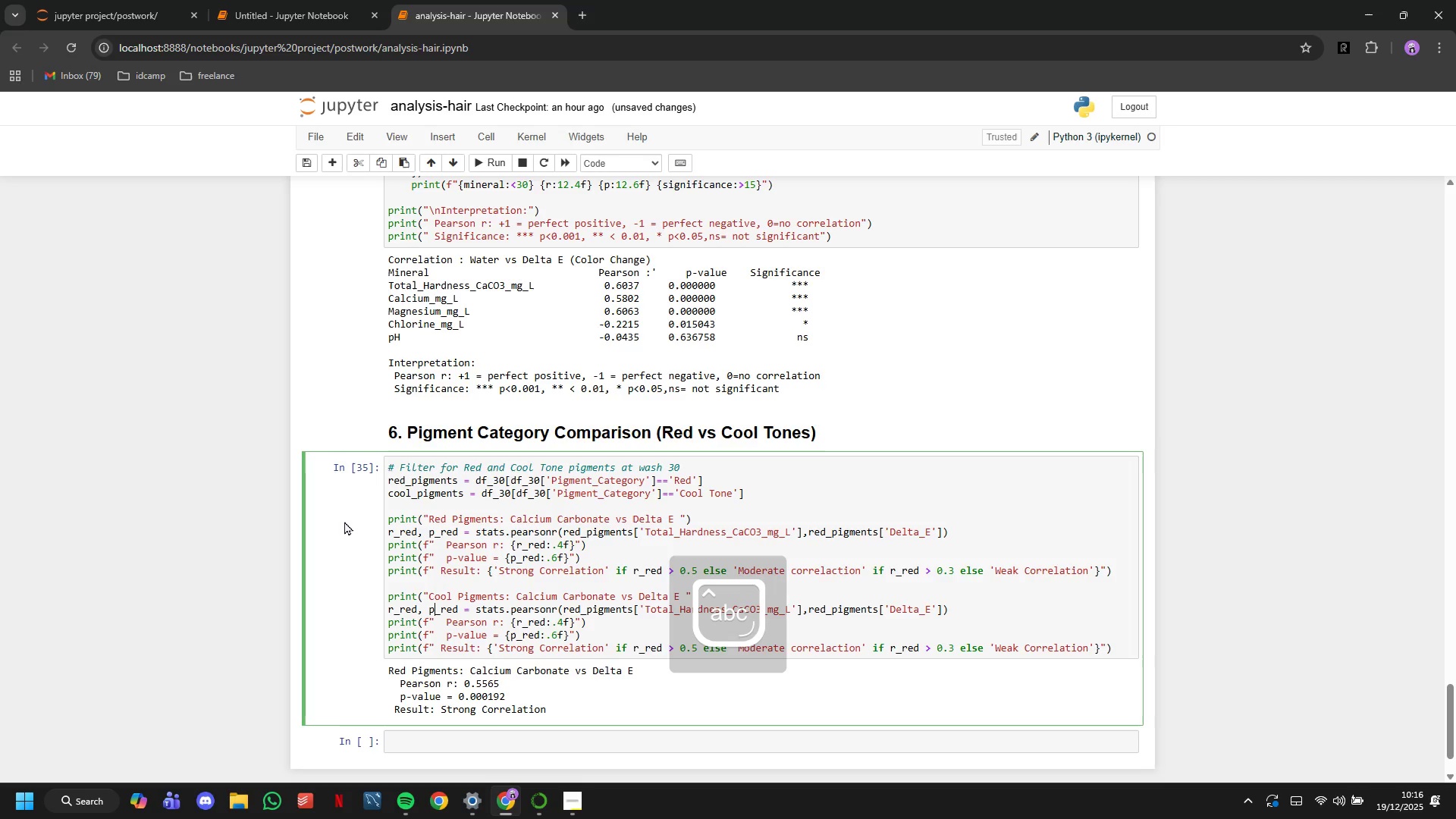 
key(ArrowLeft)
 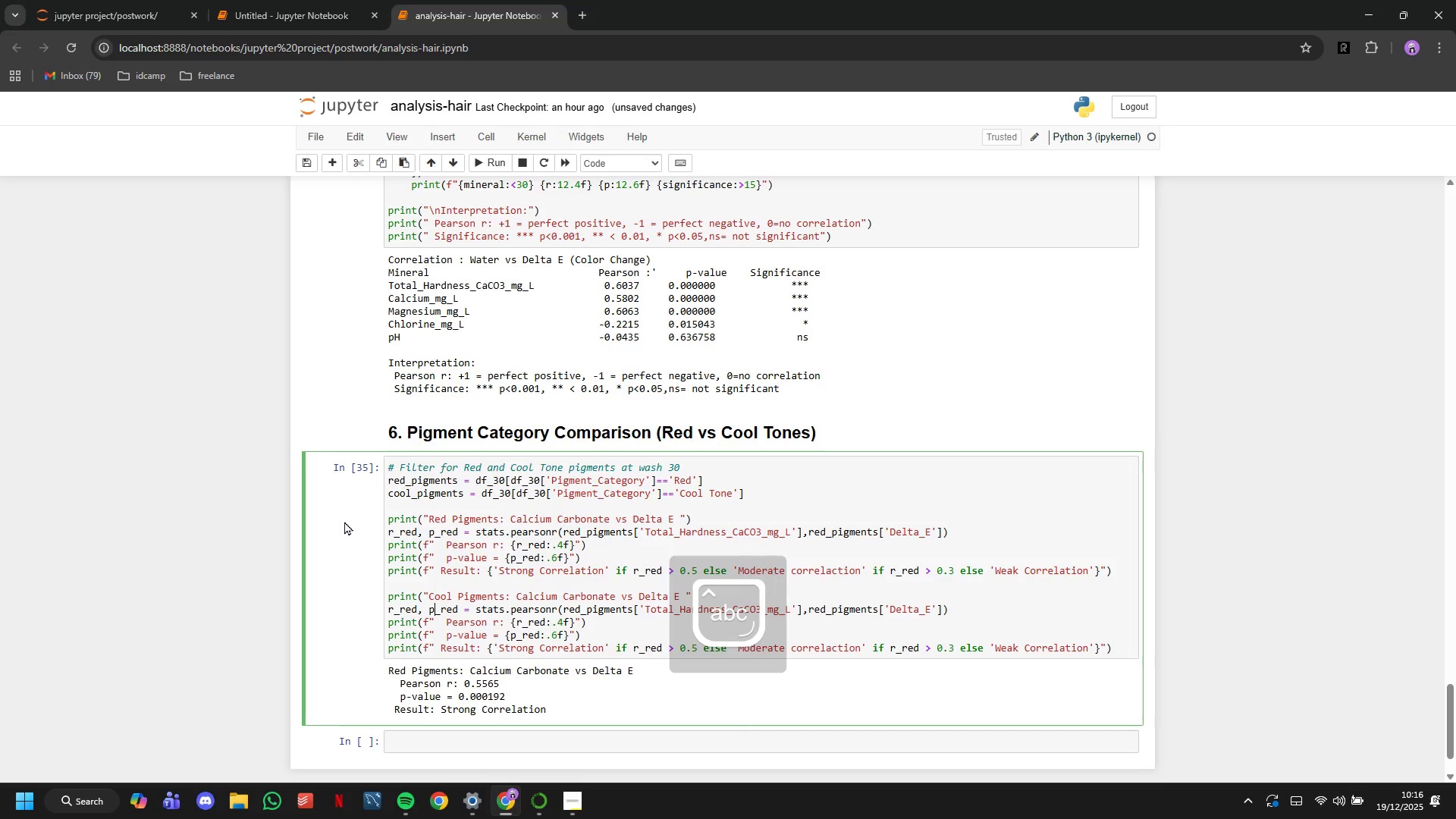 
key(ArrowLeft)
 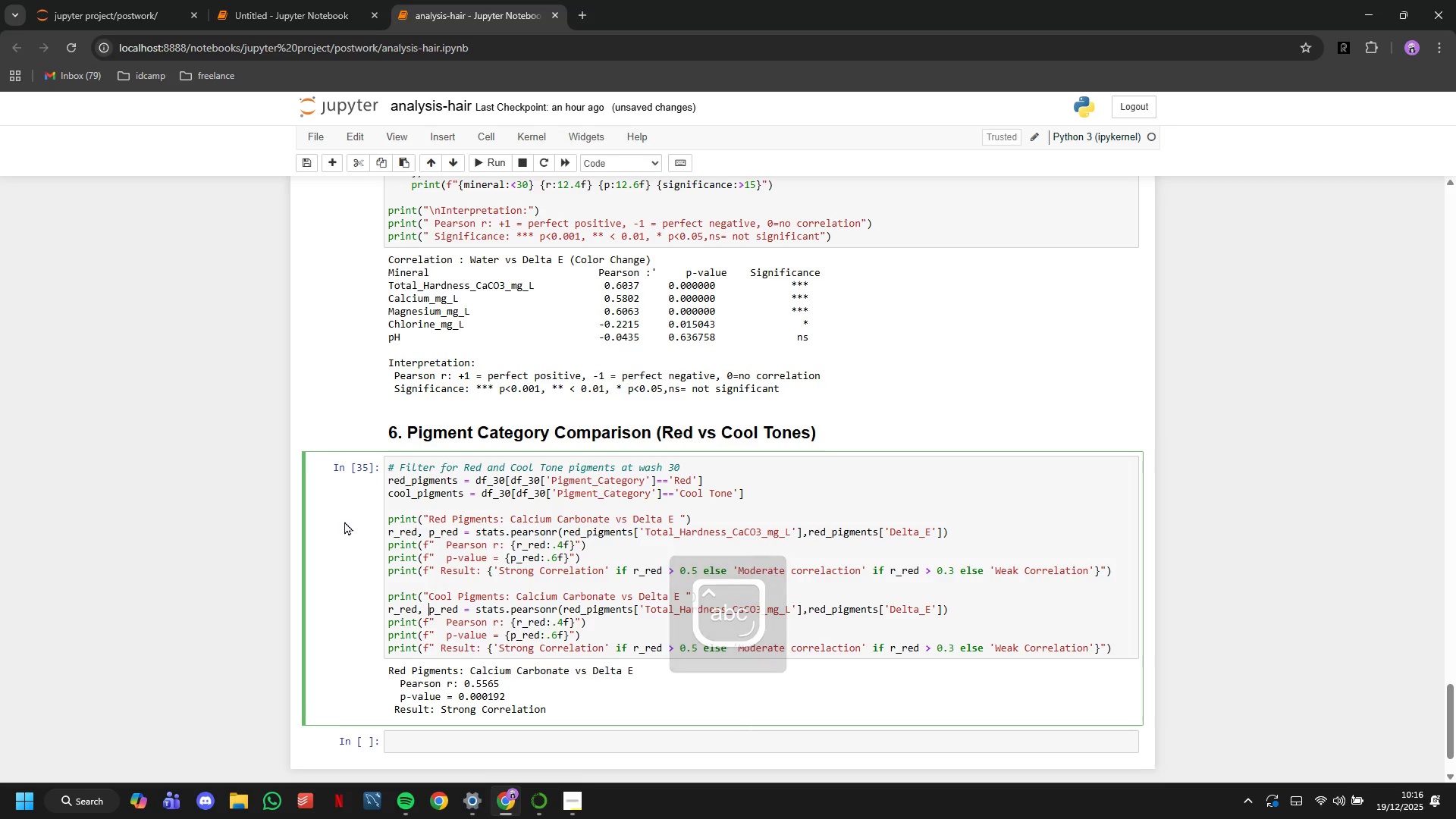 
key(ArrowLeft)
 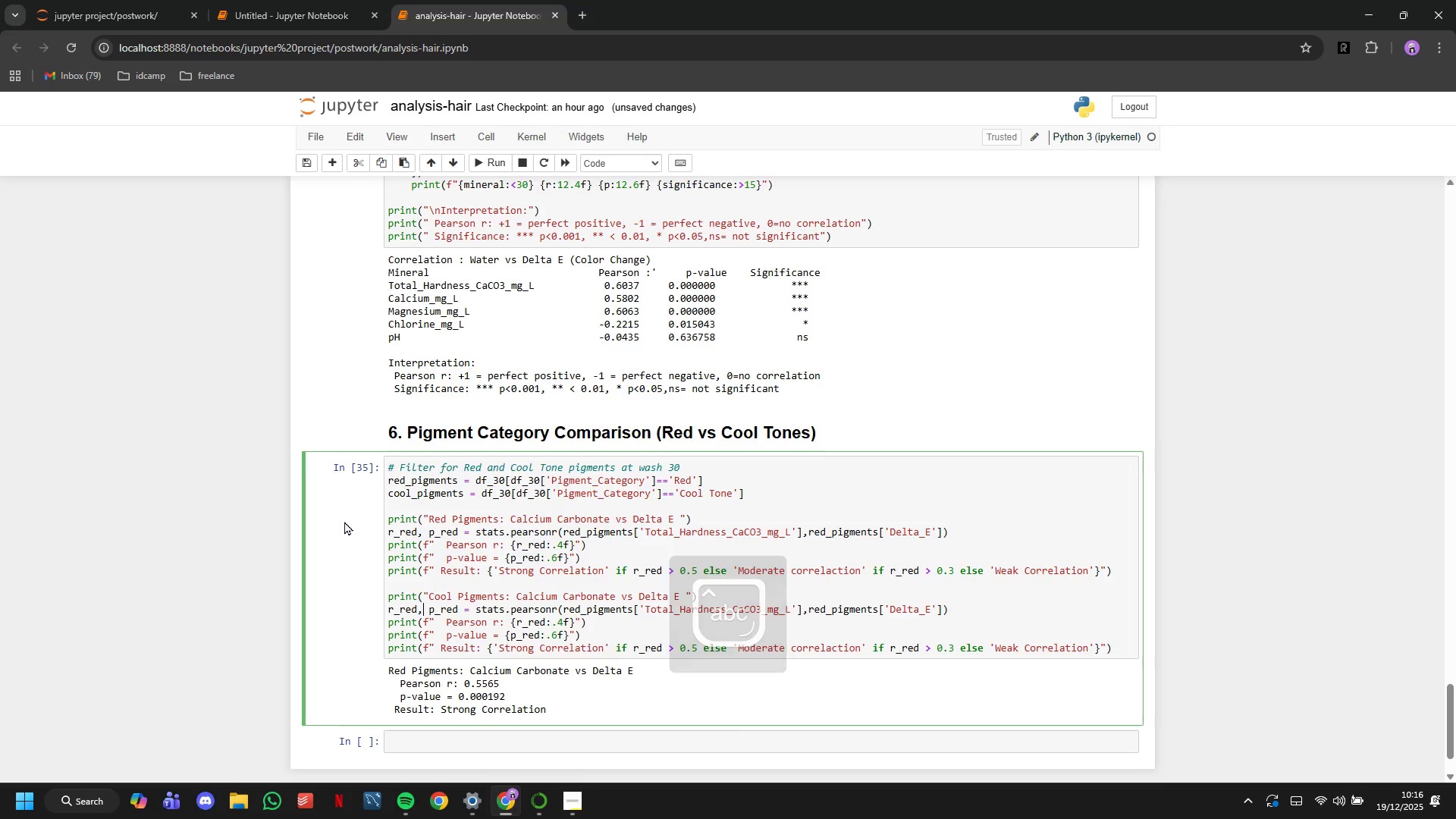 
key(ArrowLeft)
 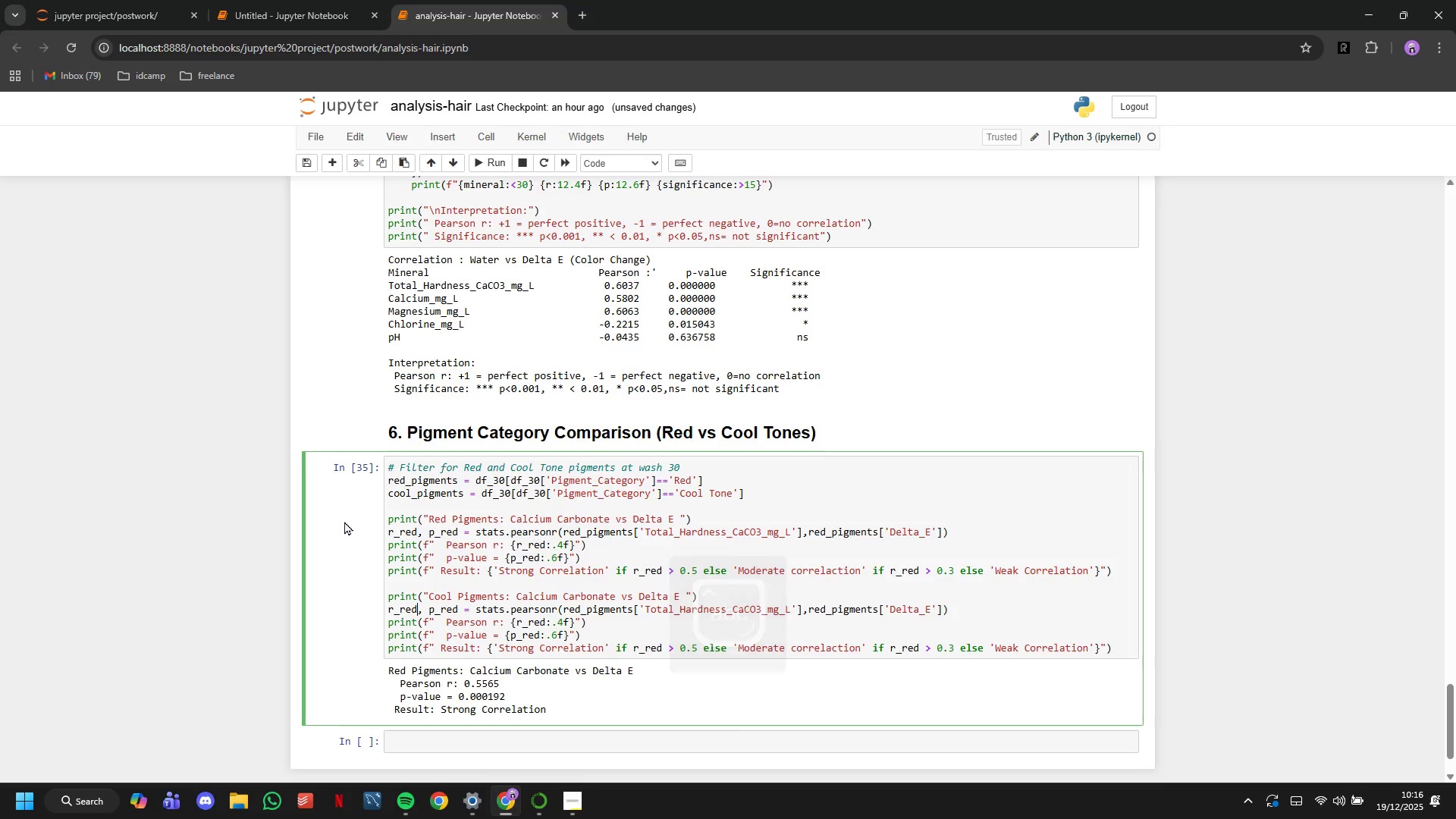 
key(Backspace)
key(Backspace)
key(Backspace)
type(cool)
 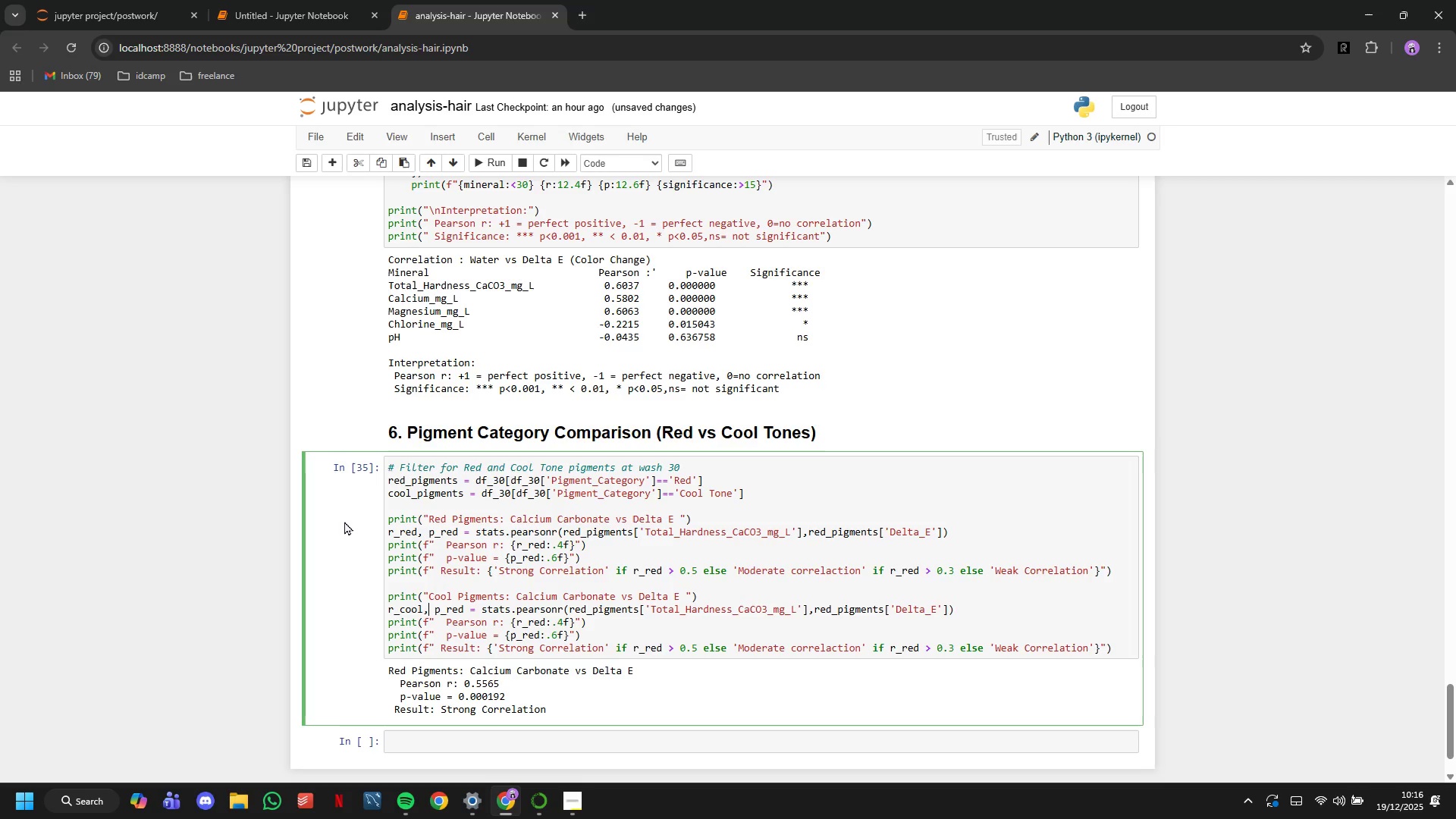 
hold_key(key=ArrowRight, duration=0.64)
 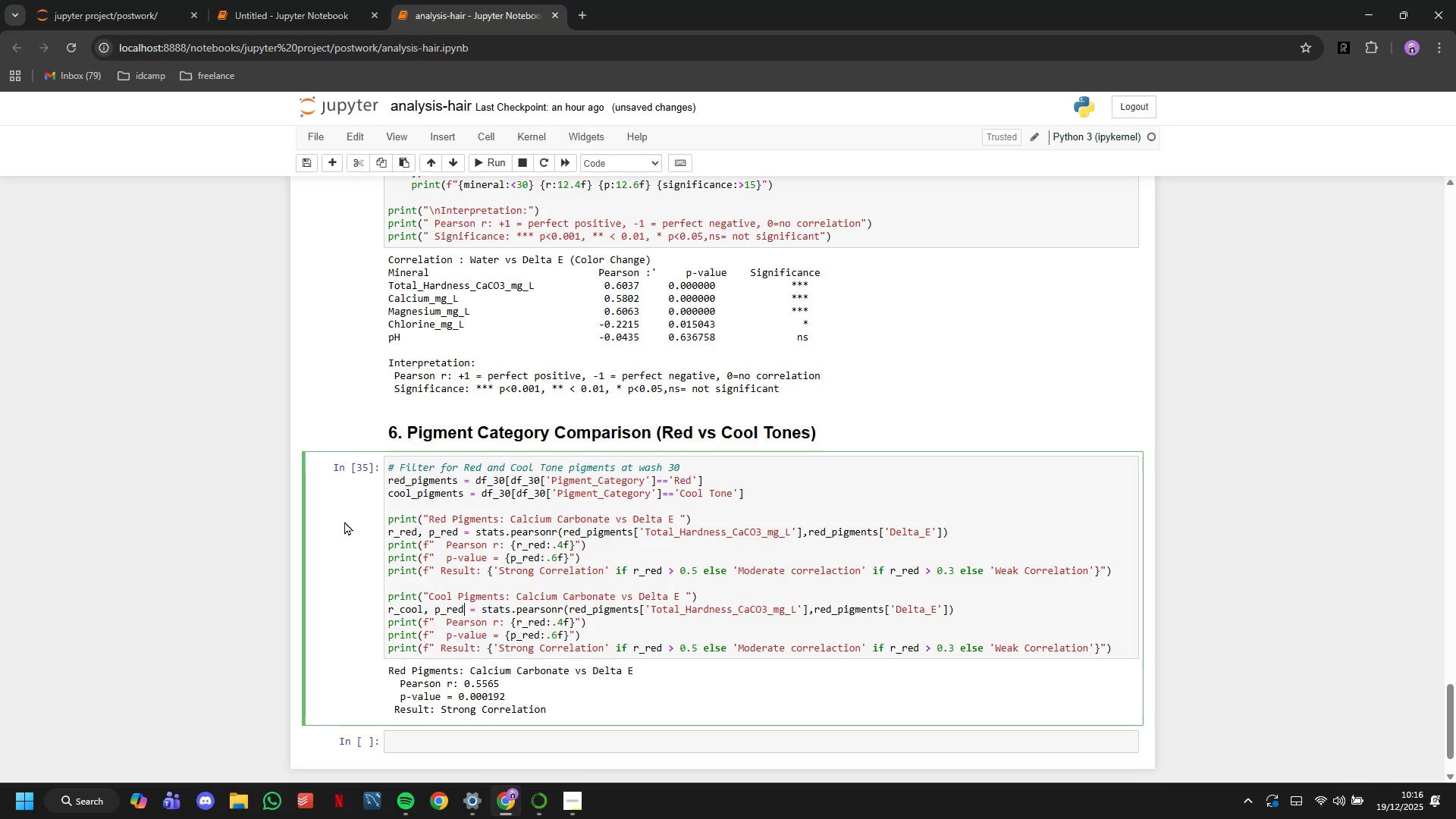 
key(ArrowRight)
 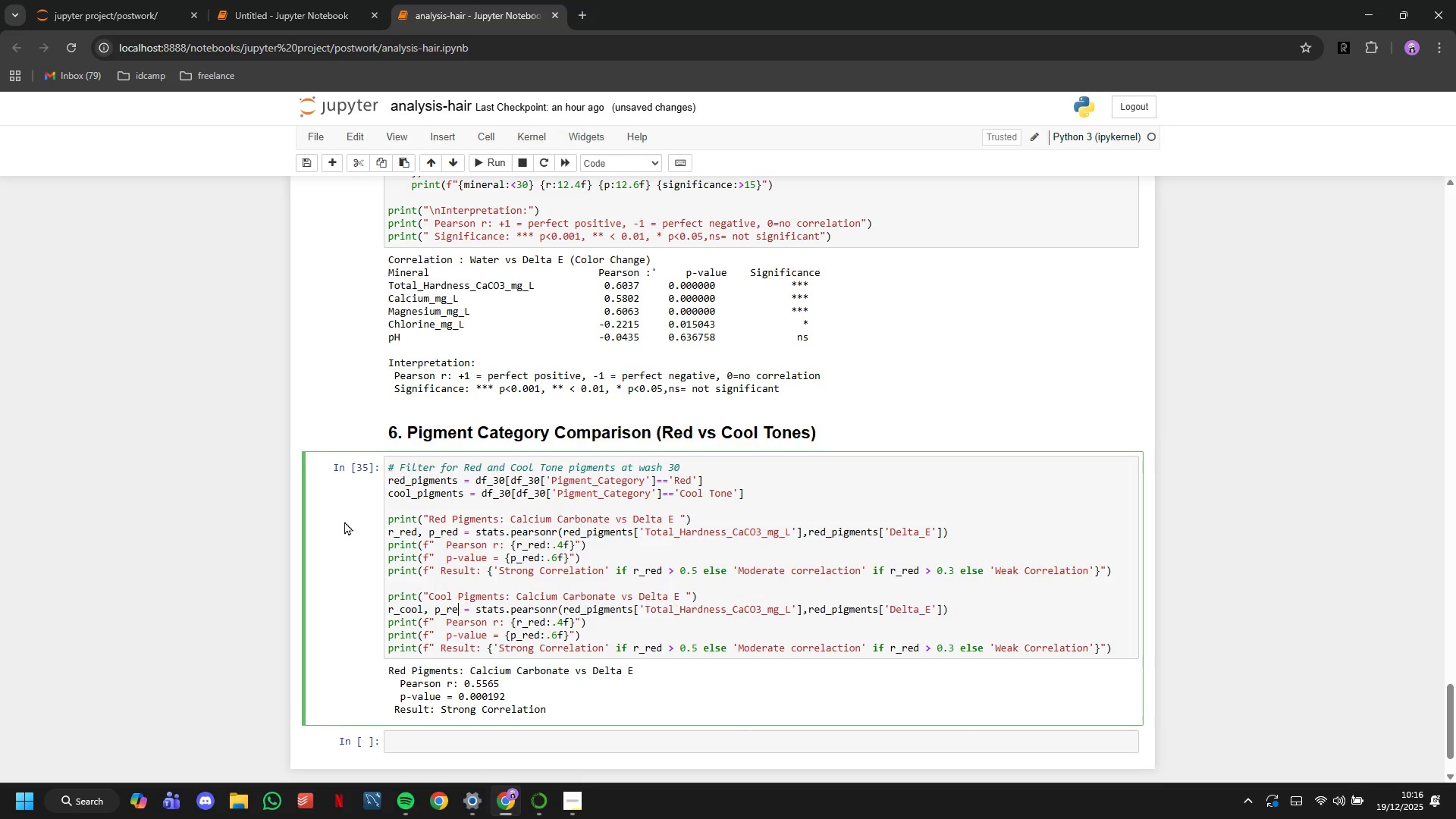 
key(Backspace)
key(Backspace)
key(Backspace)
type(cool)
 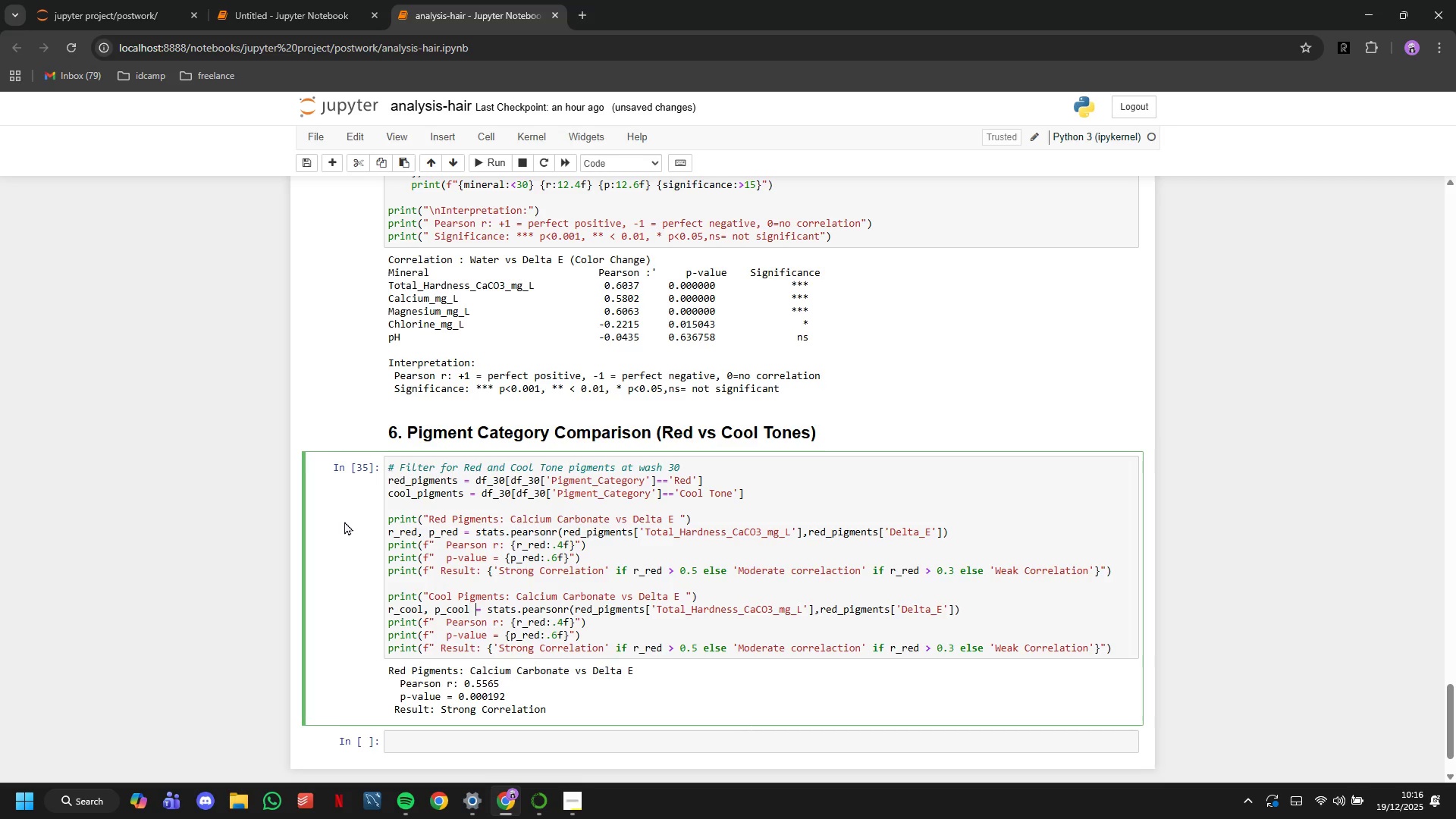 
hold_key(key=ArrowRight, duration=1.06)
 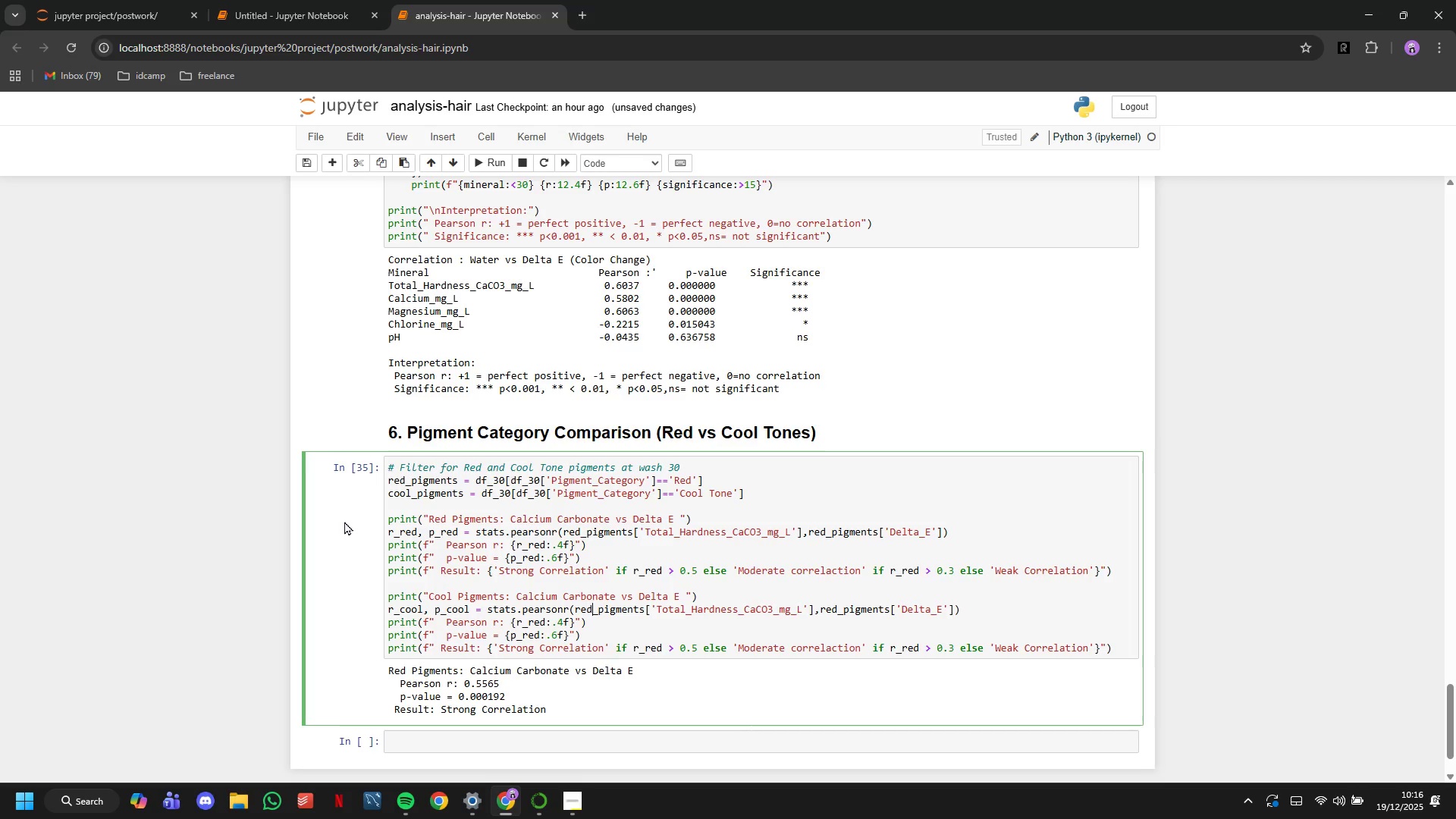 
key(ArrowRight)
 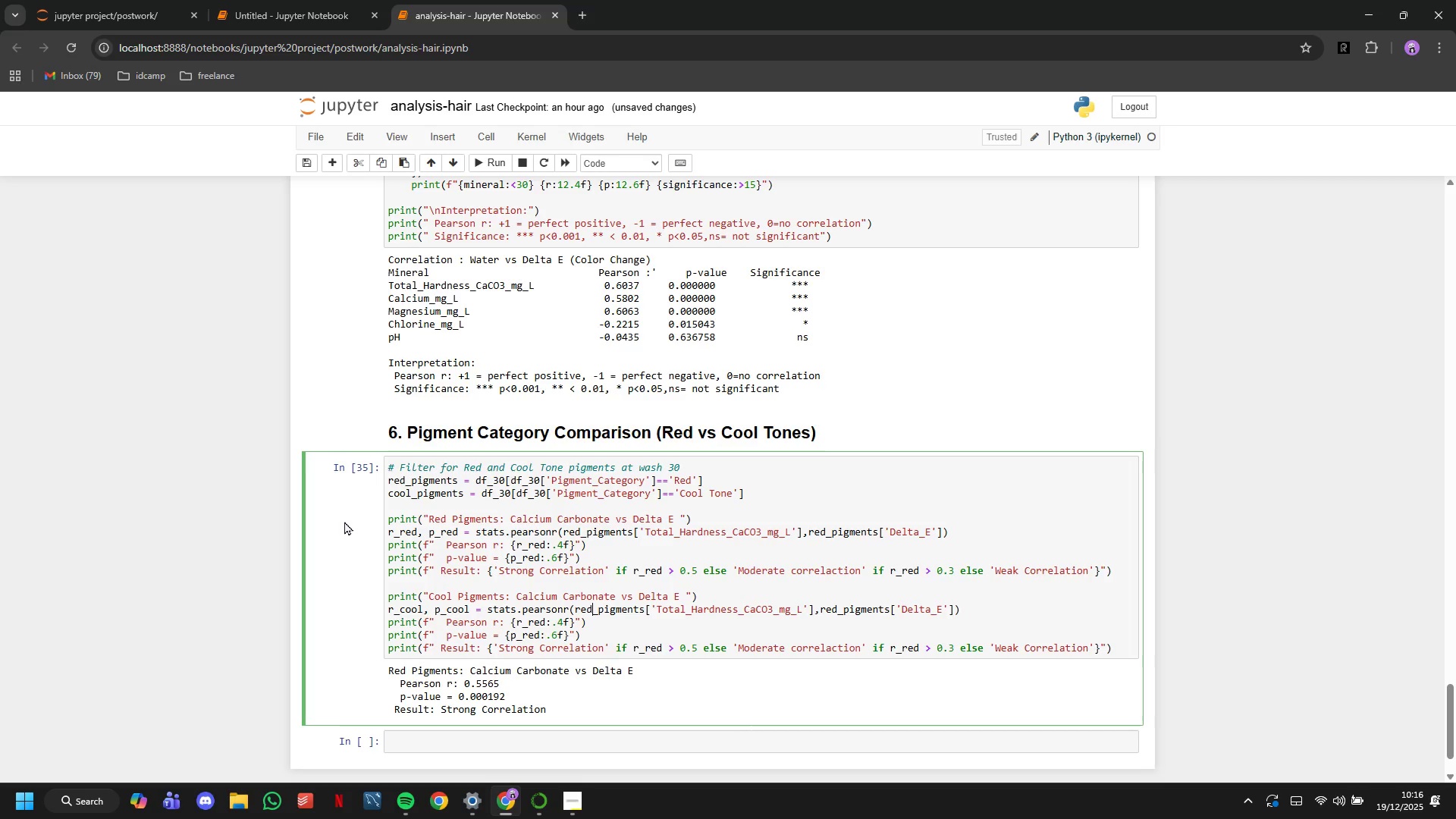 
key(Backspace)
key(Backspace)
key(Backspace)
type(cool)
 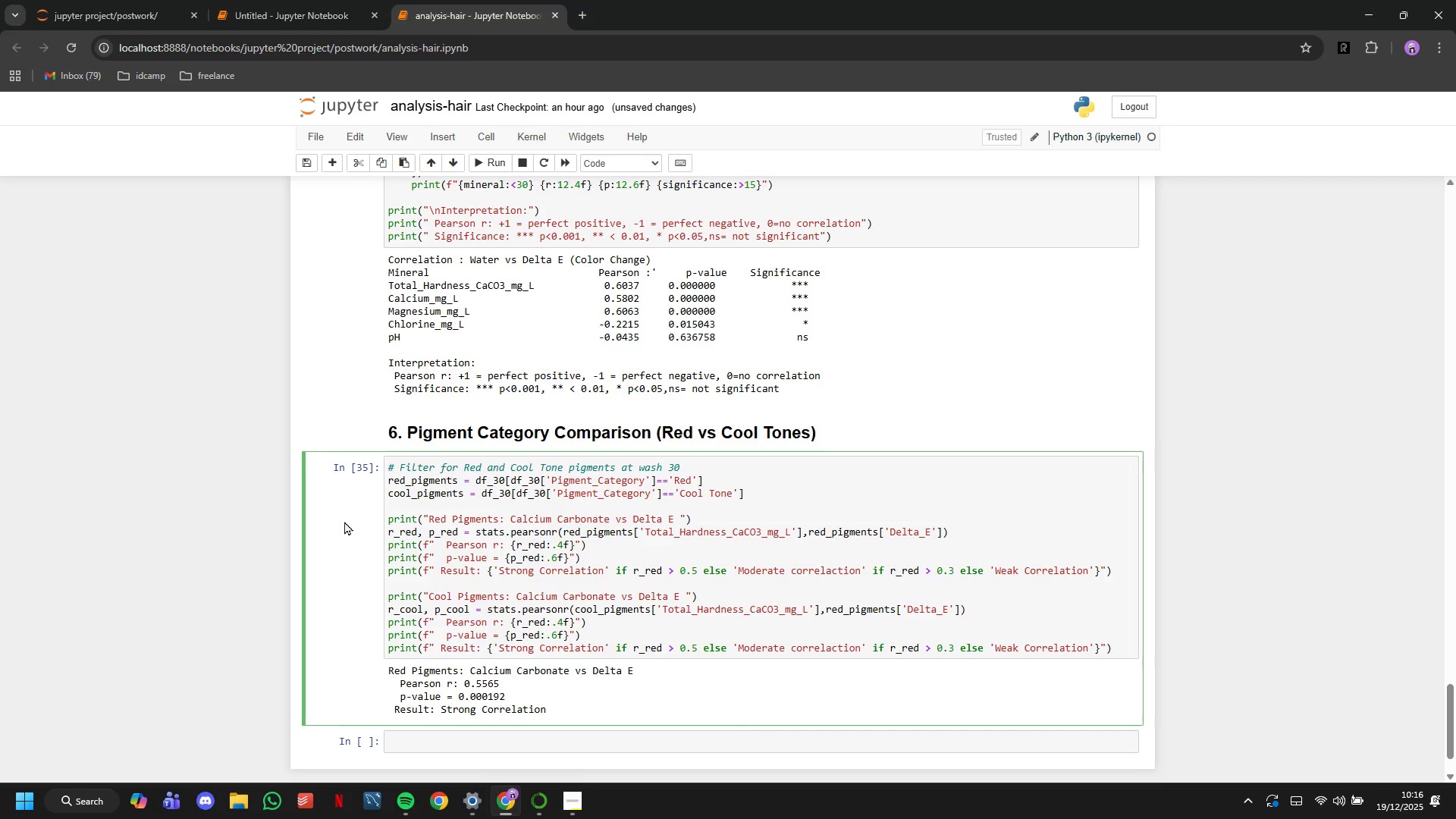 
hold_key(key=ArrowRight, duration=1.5)
 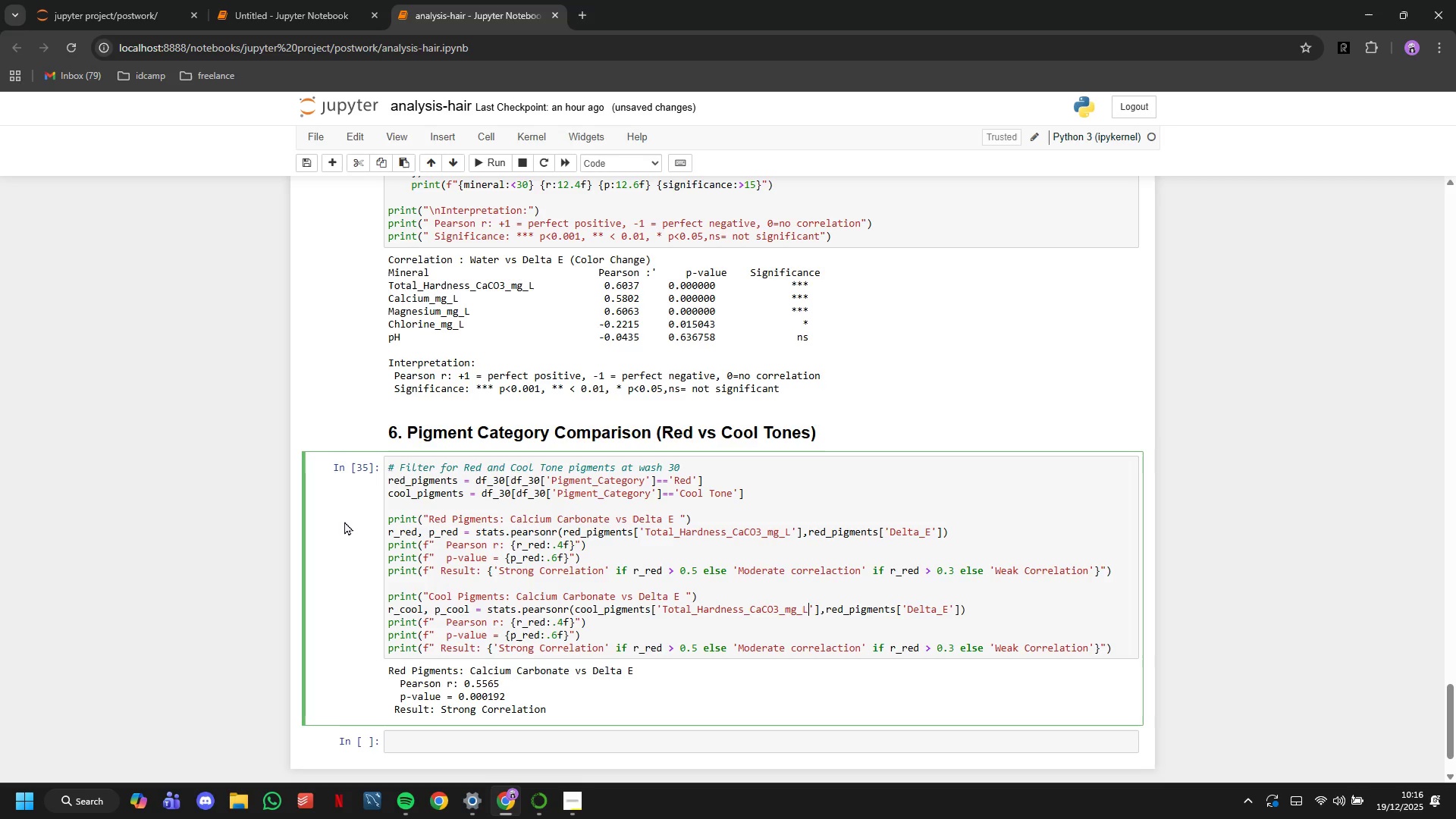 
key(ArrowRight)
 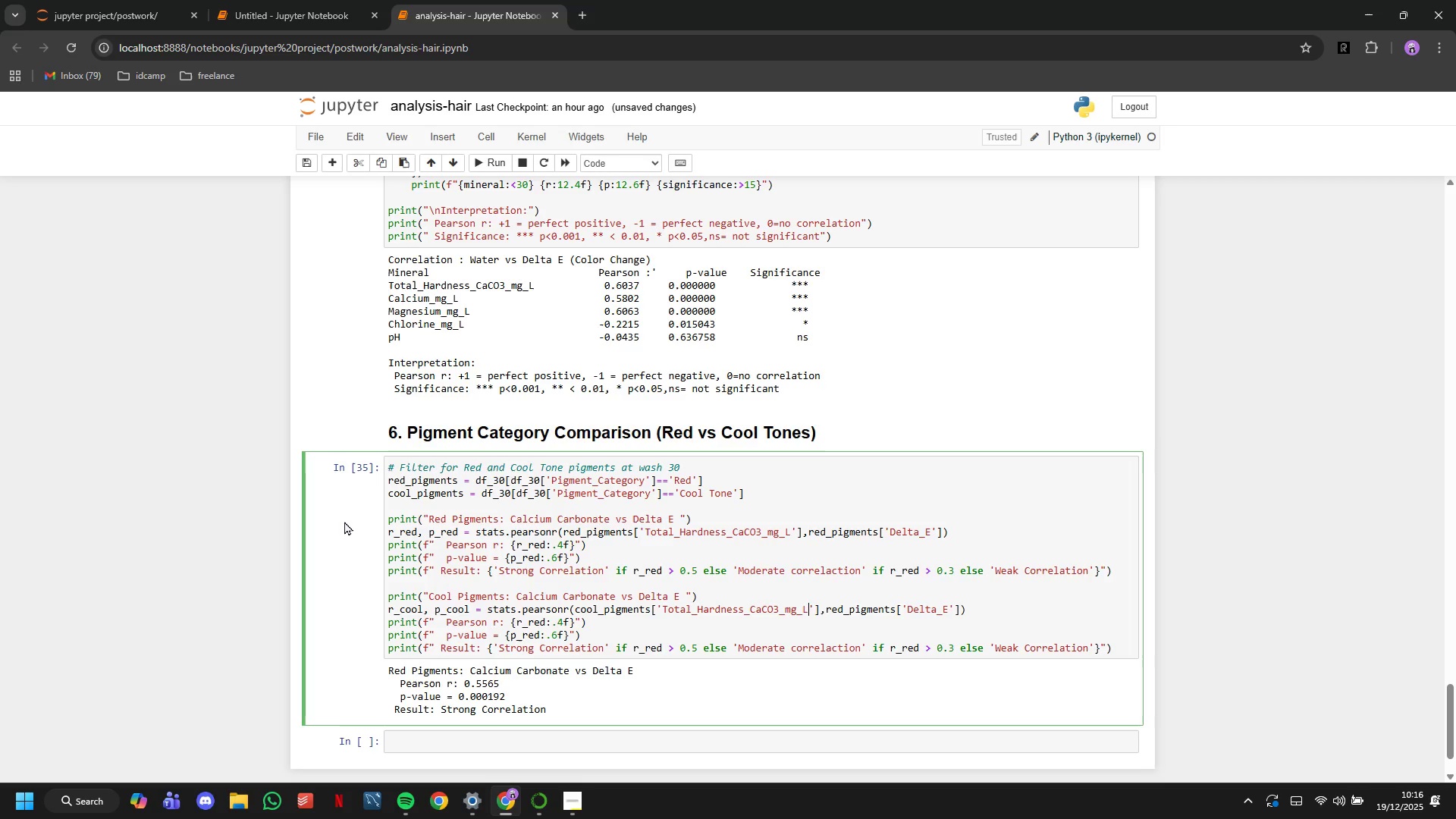 
key(ArrowRight)
 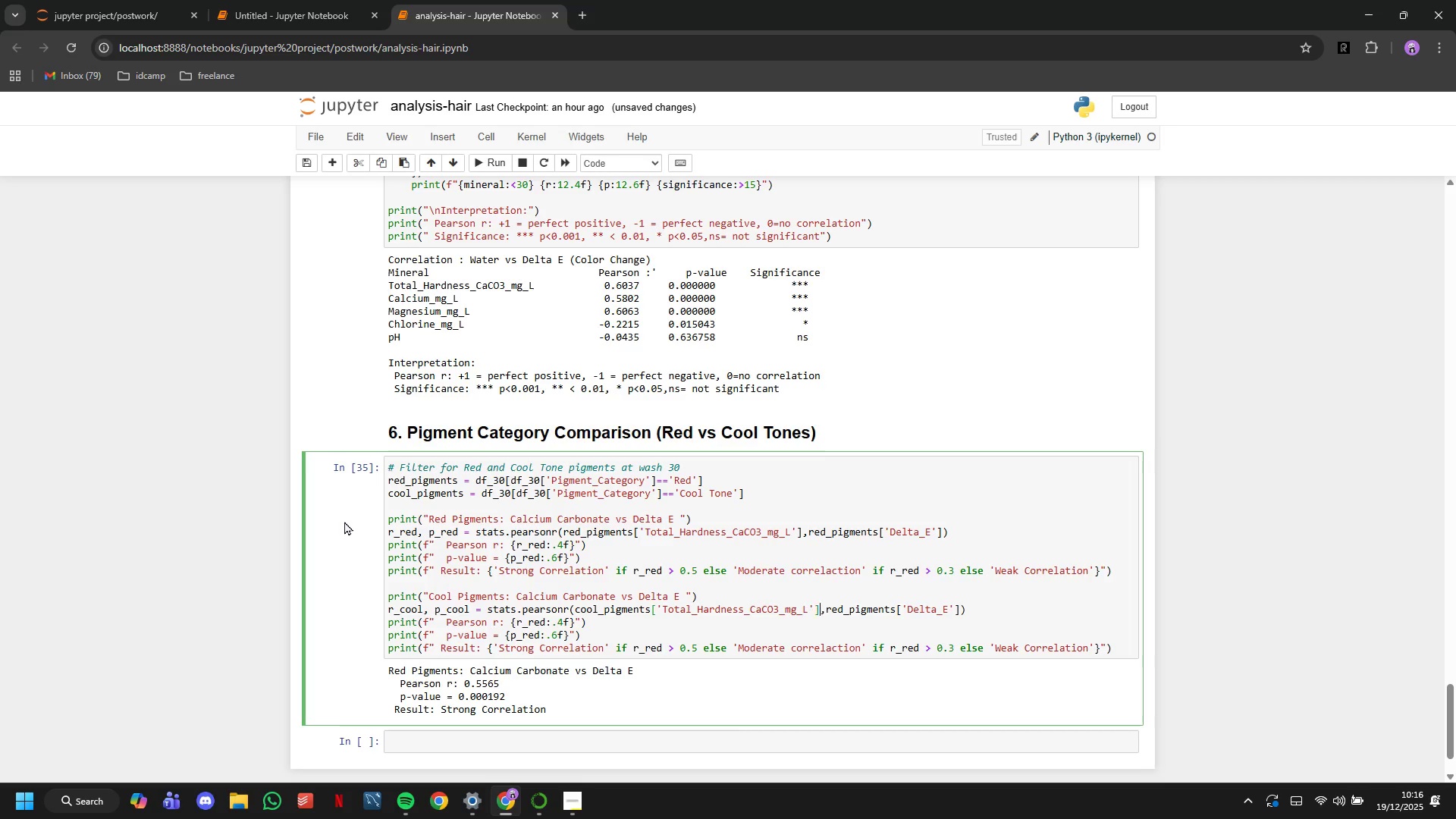 
key(ArrowRight)
 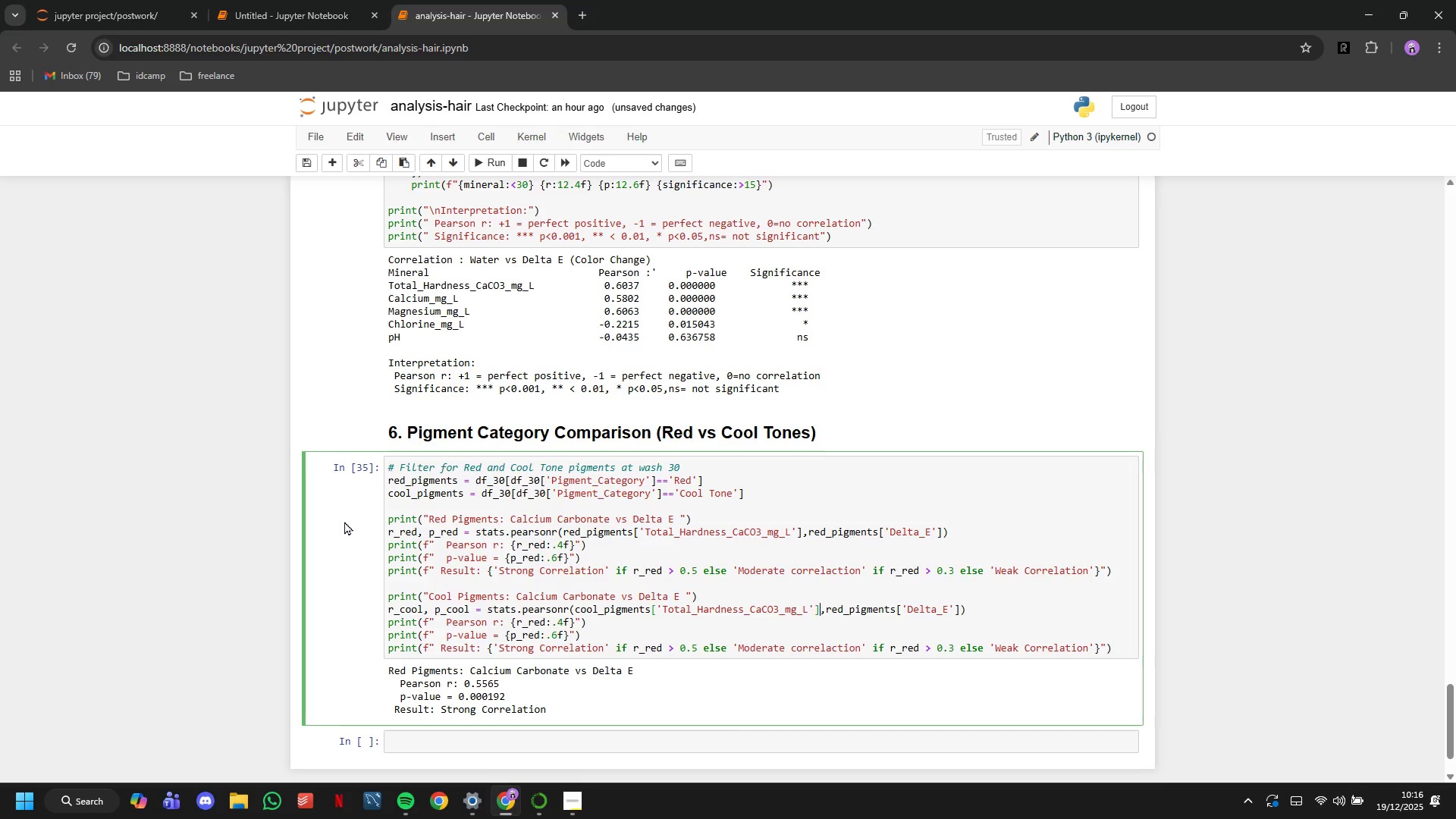 
key(ArrowRight)
 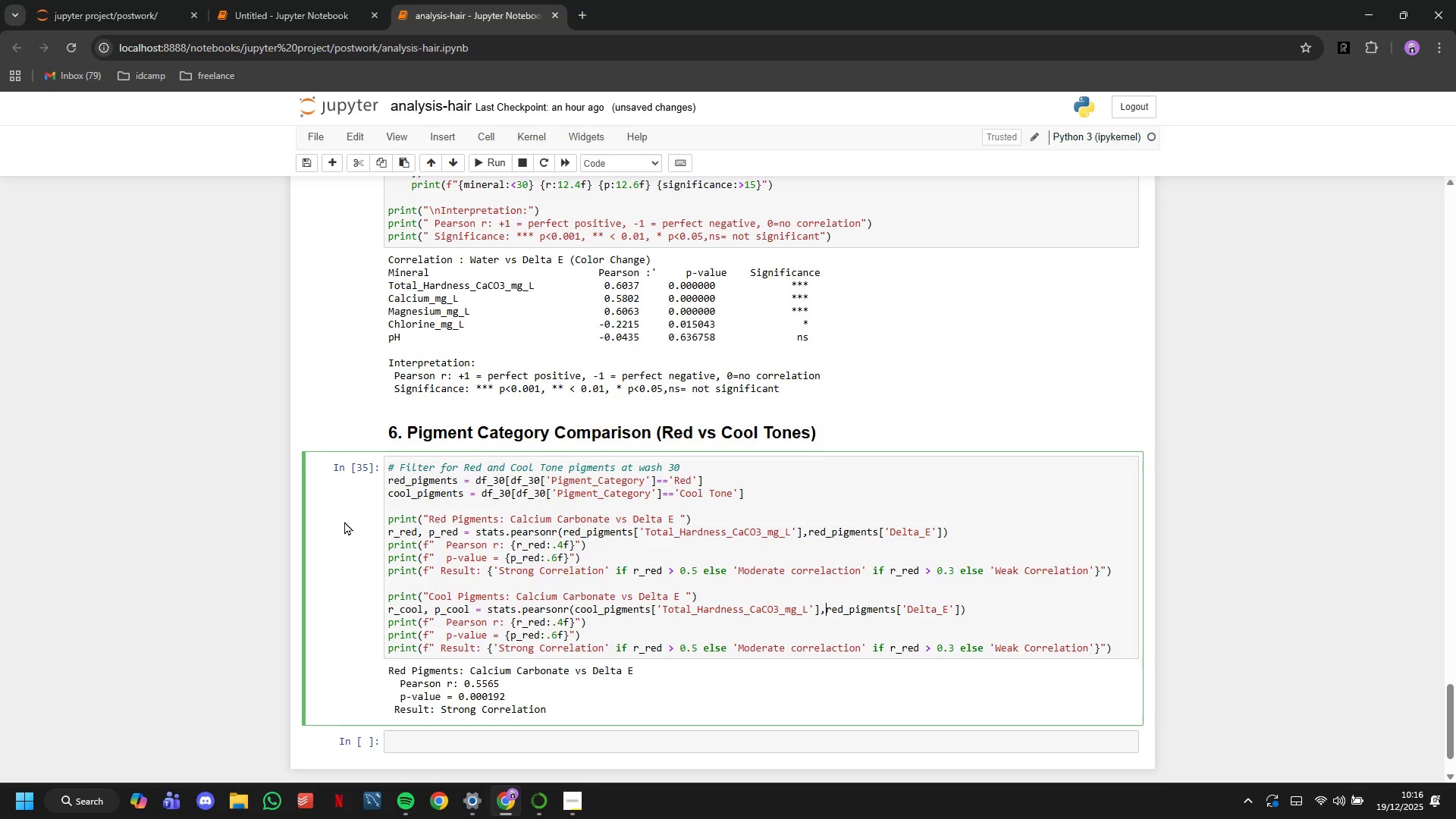 
key(ArrowRight)
 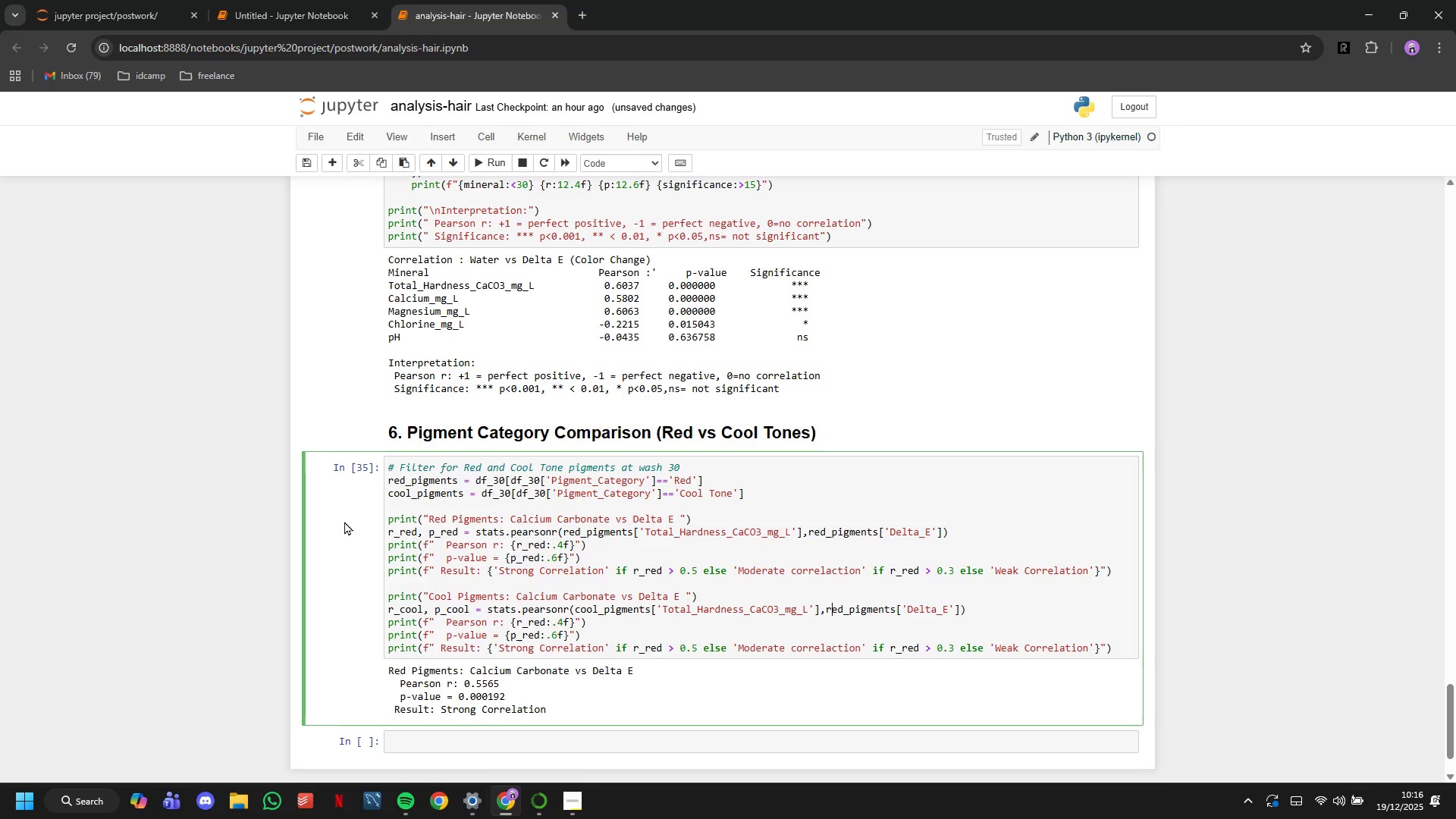 
key(ArrowRight)
 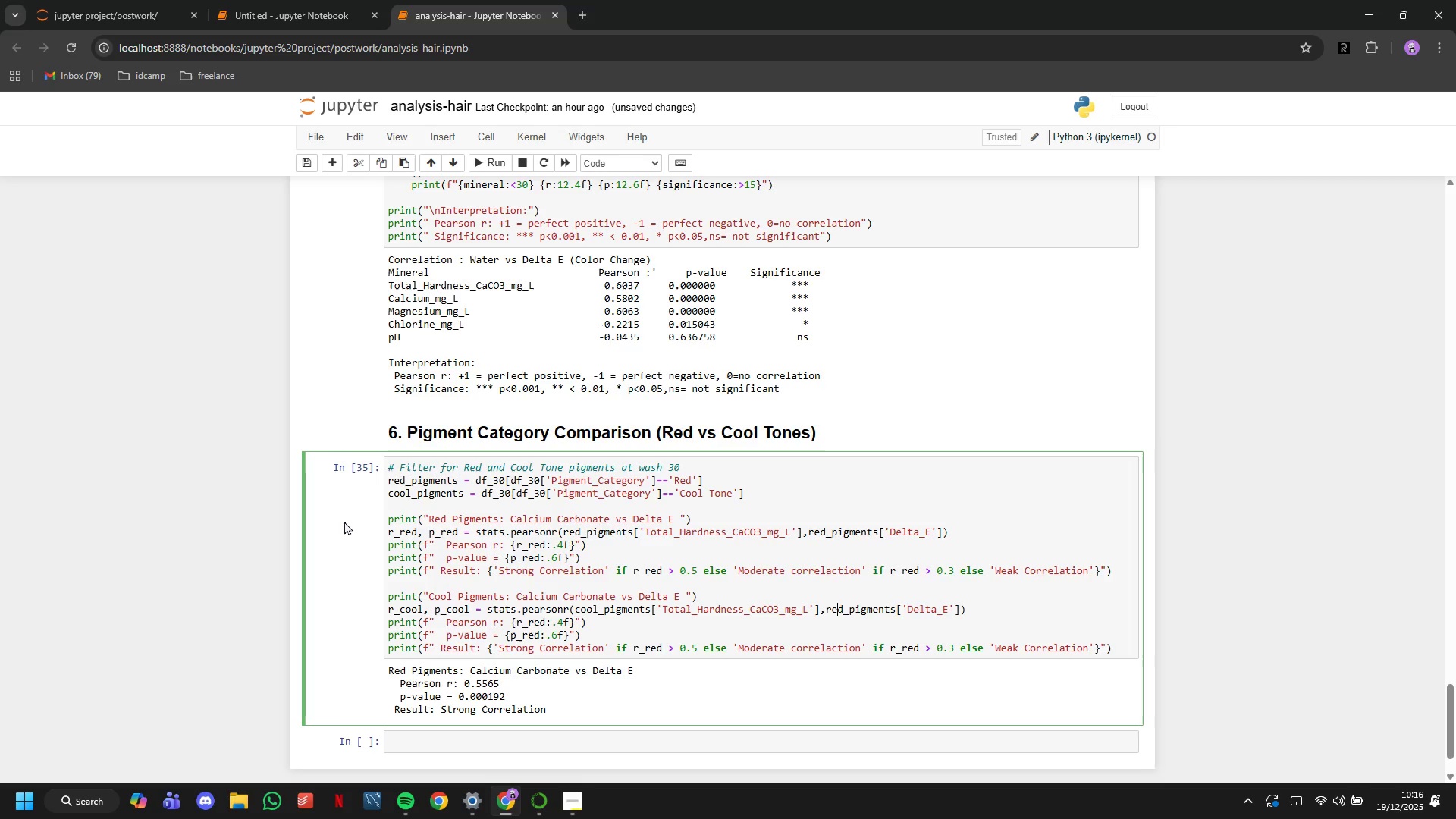 
key(ArrowRight)
 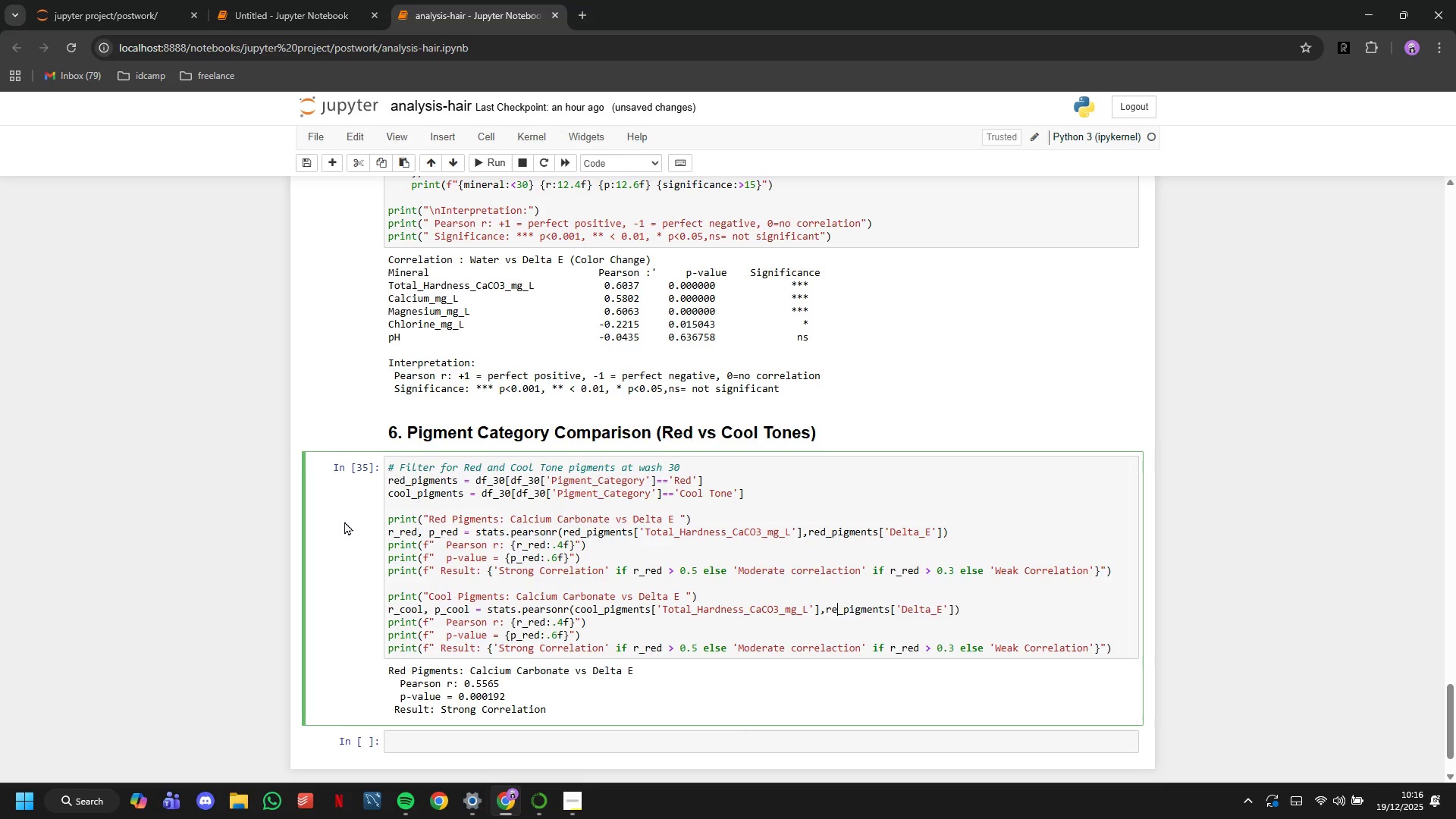 
key(Backspace)
key(Backspace)
key(Backspace)
type(cool)
 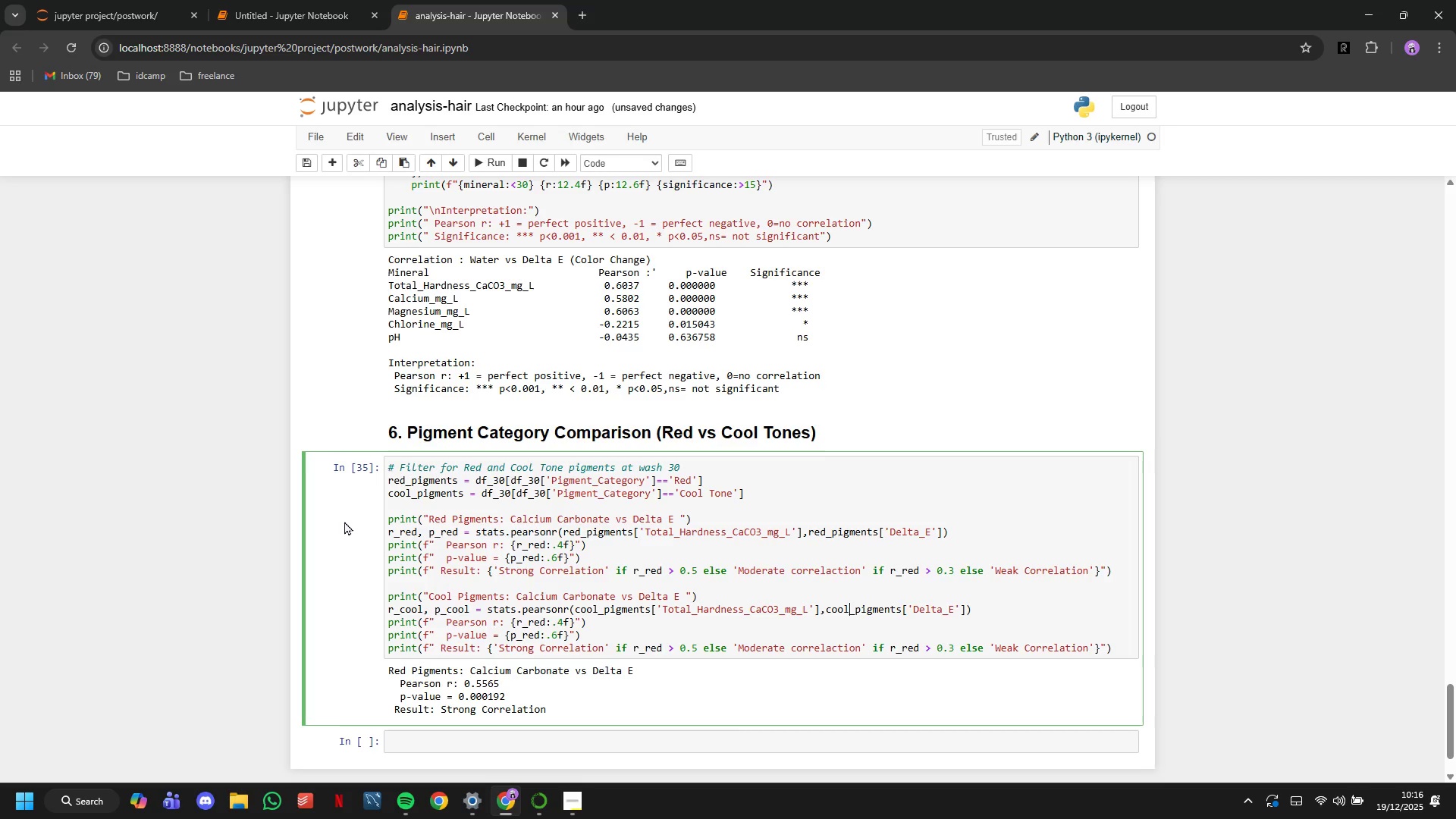 
hold_key(key=ArrowRight, duration=1.52)
 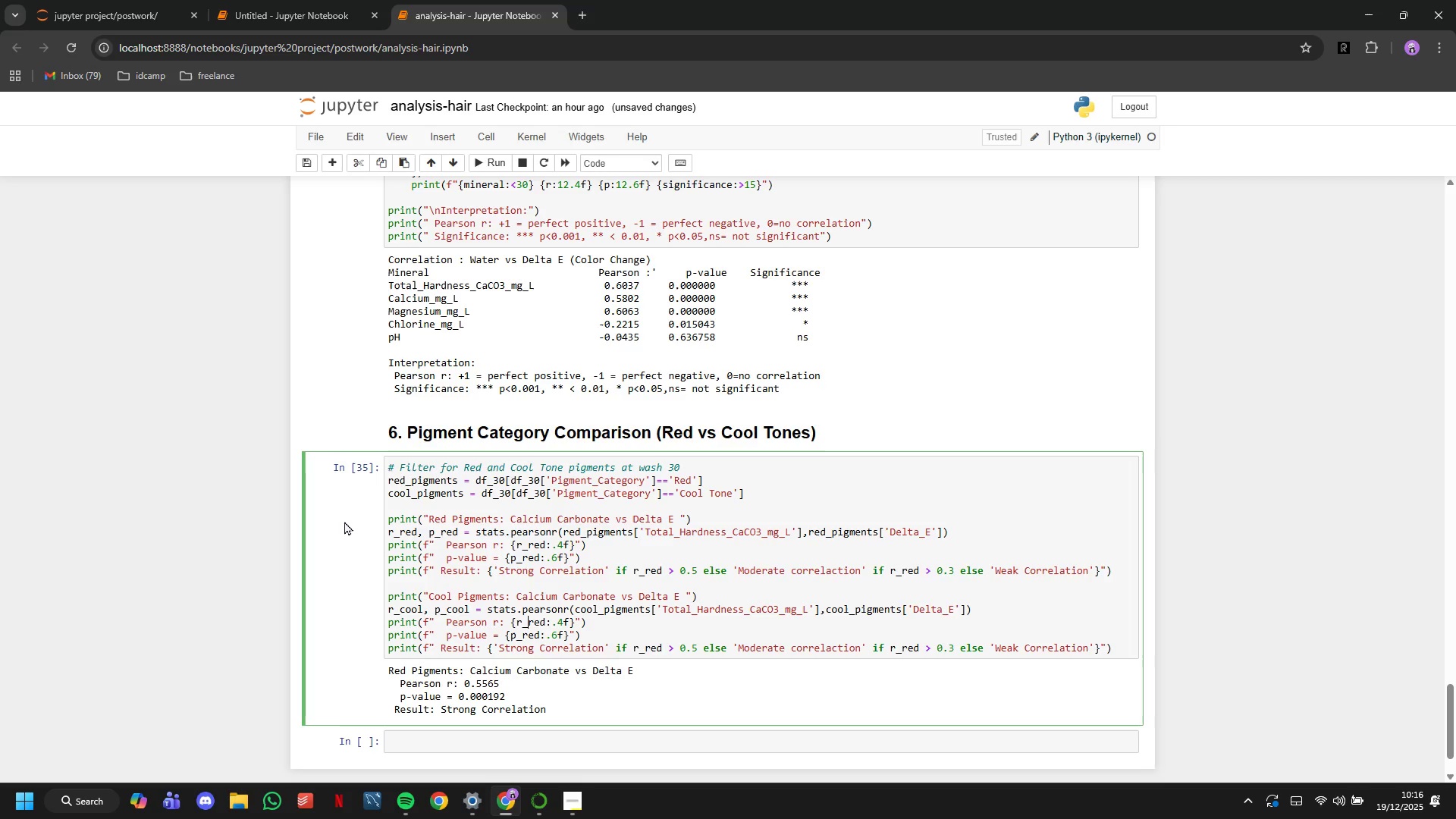 
hold_key(key=ArrowRight, duration=0.31)
 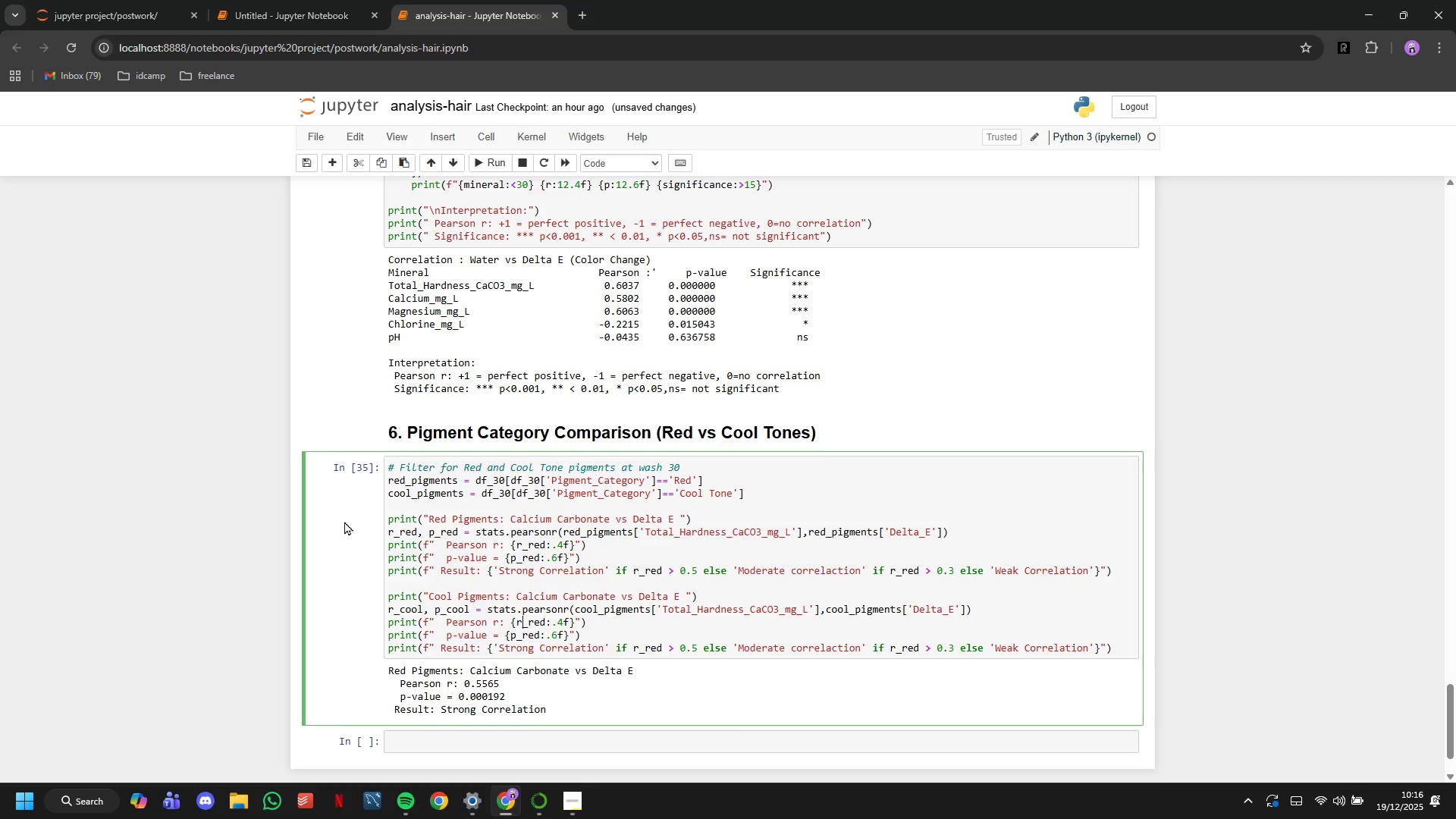 
key(ArrowRight)
 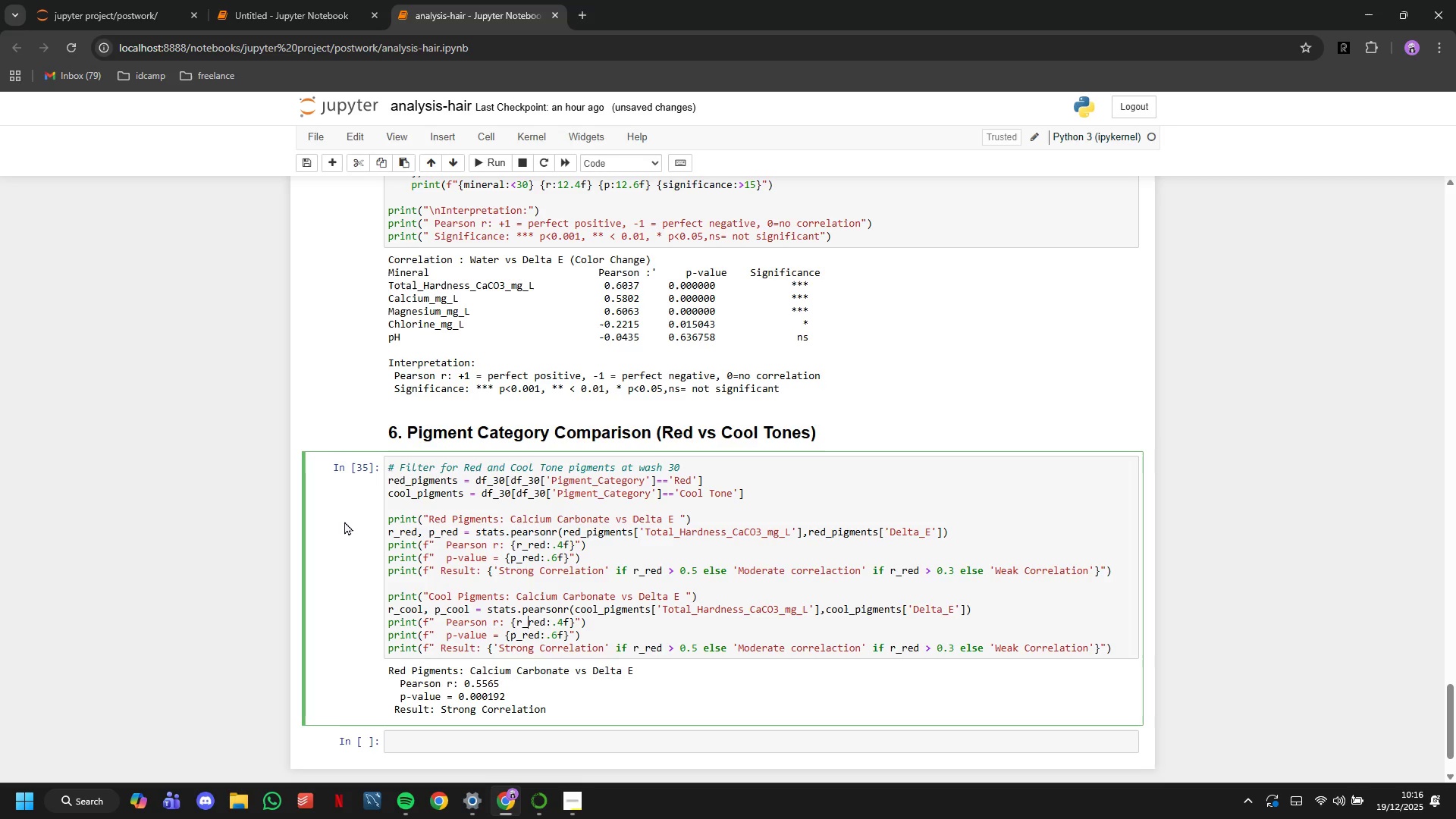 
key(ArrowRight)
 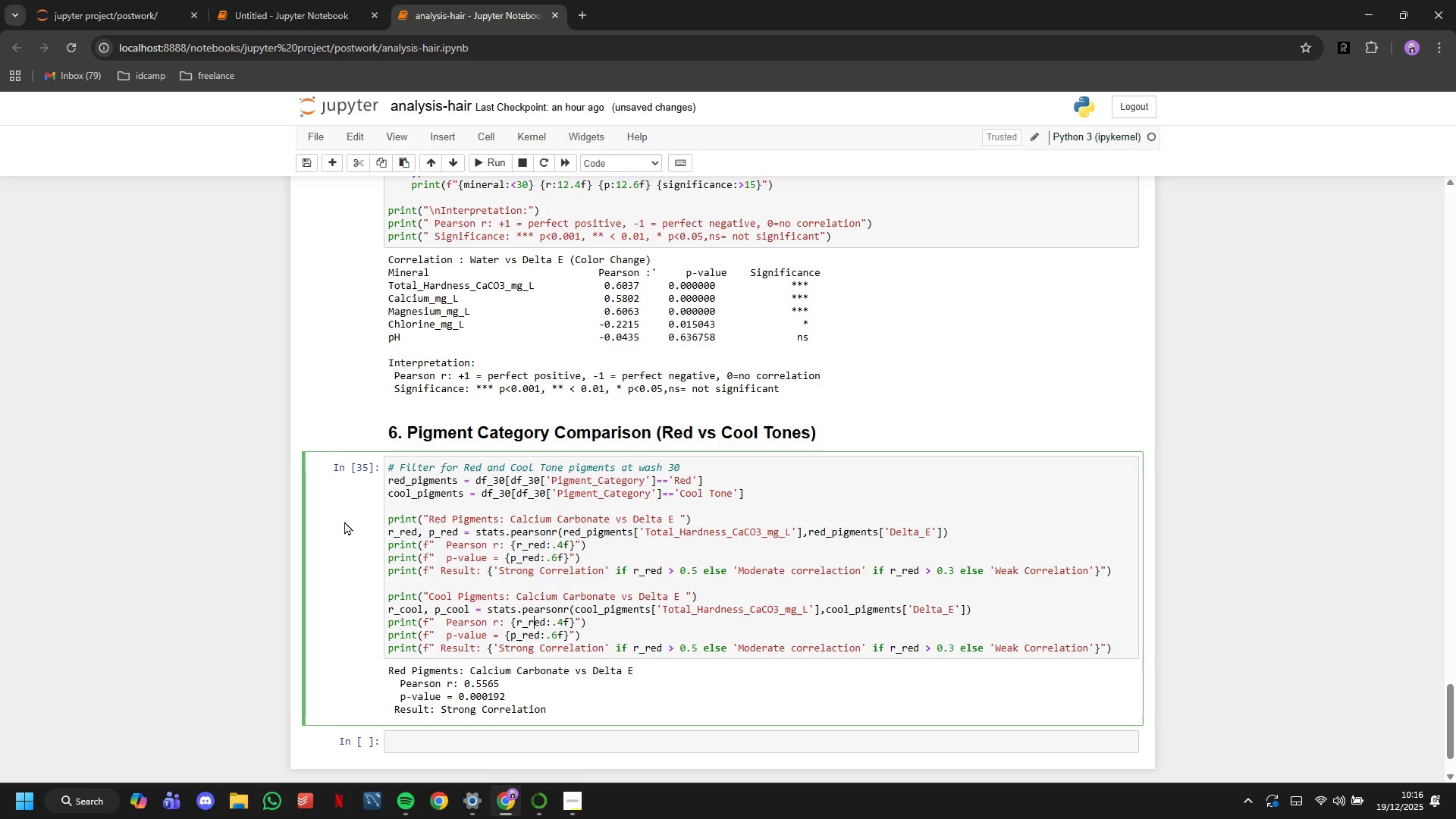 
key(ArrowRight)
 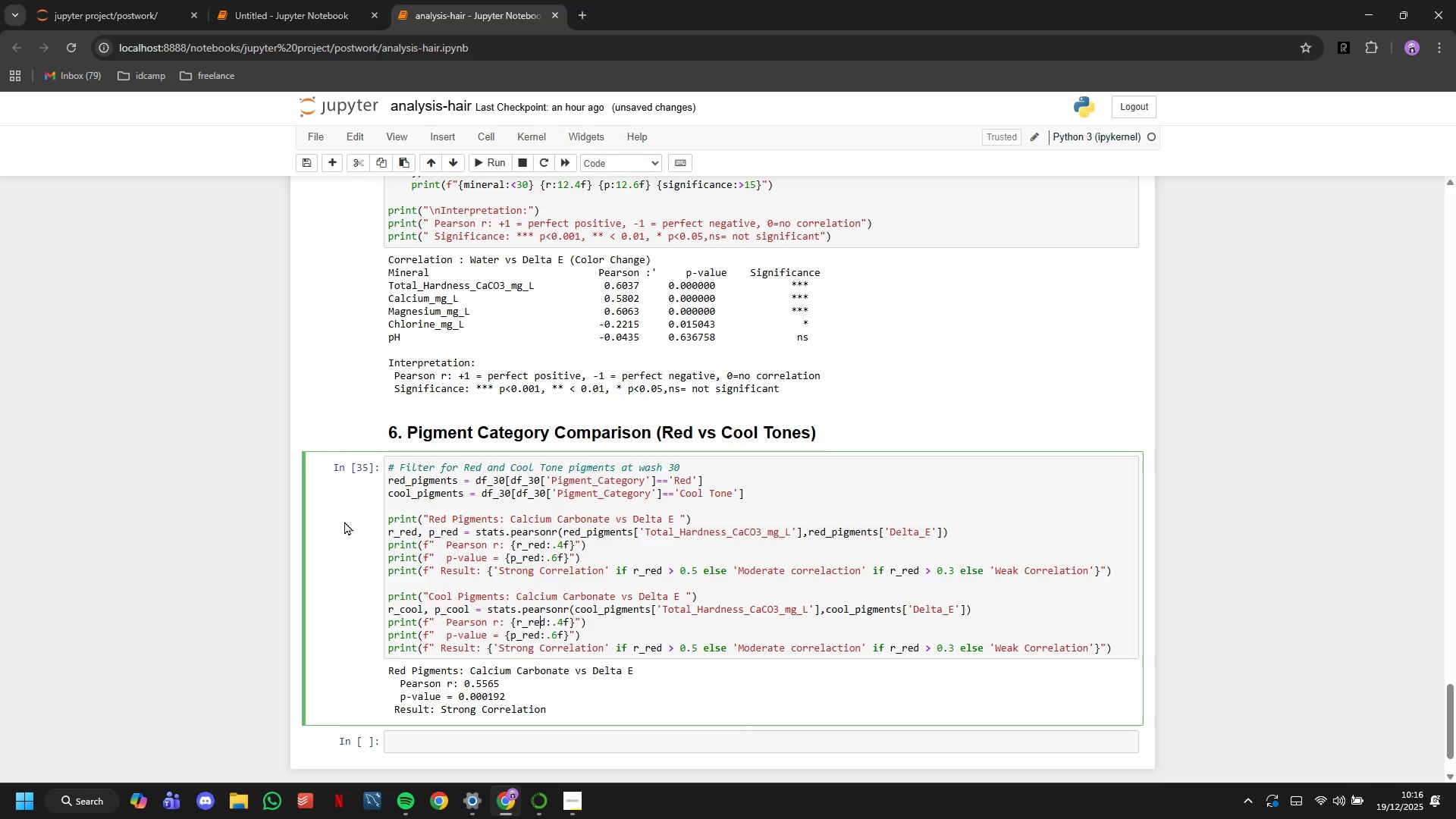 
key(ArrowRight)
 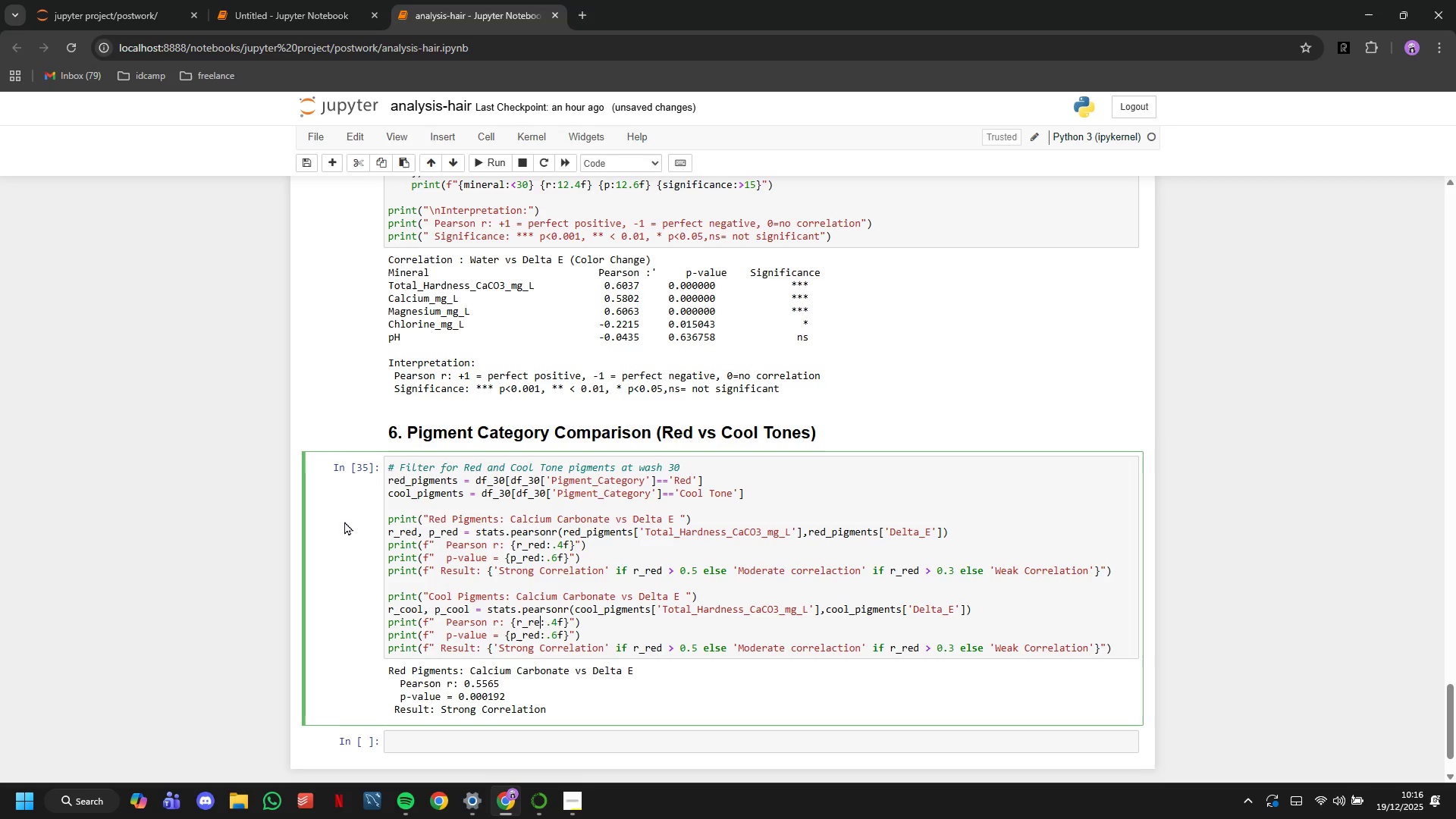 
key(Backspace)
key(Backspace)
key(Backspace)
type(cool)
 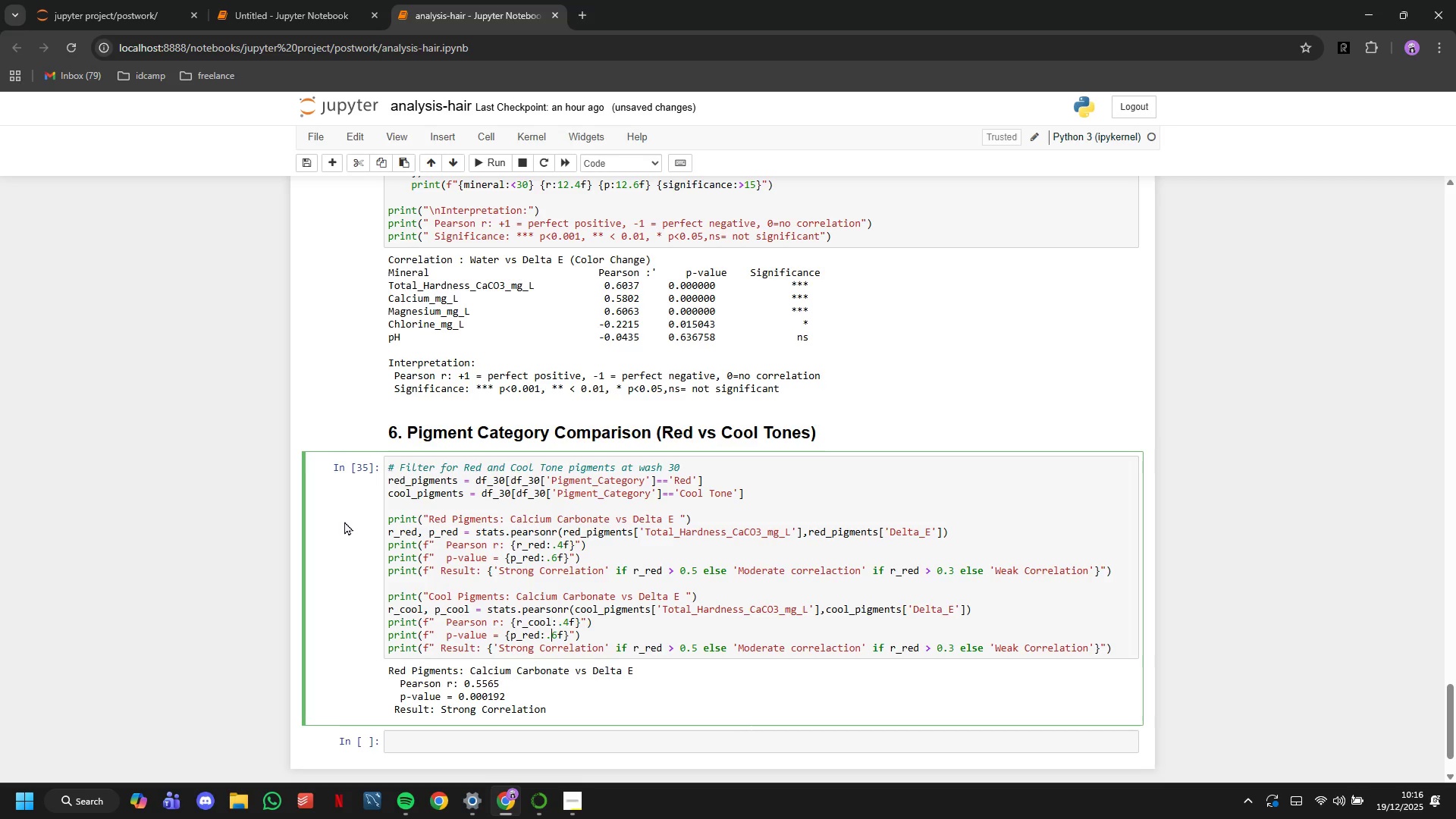 
key(ArrowDown)
 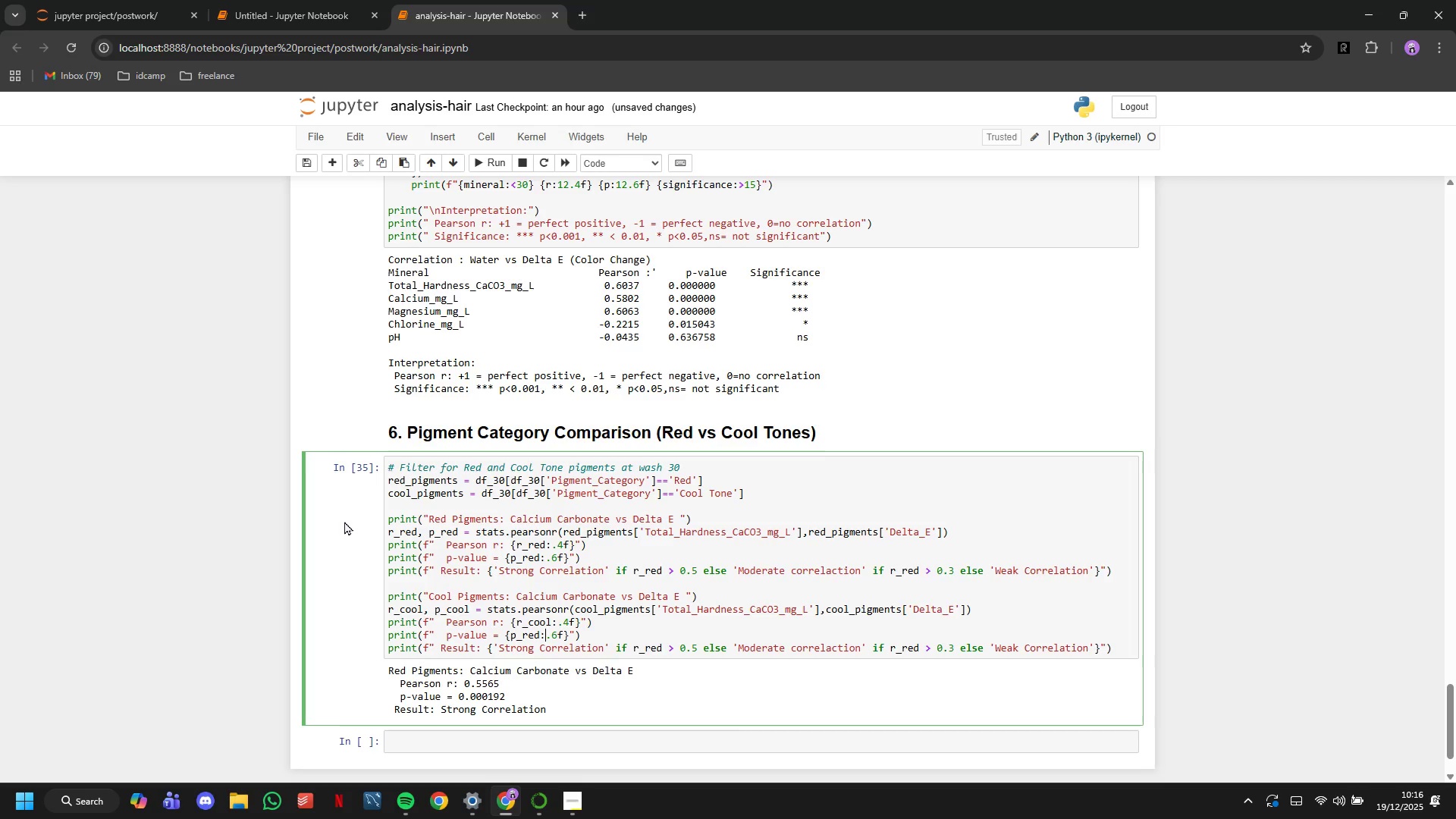 
key(ArrowLeft)
 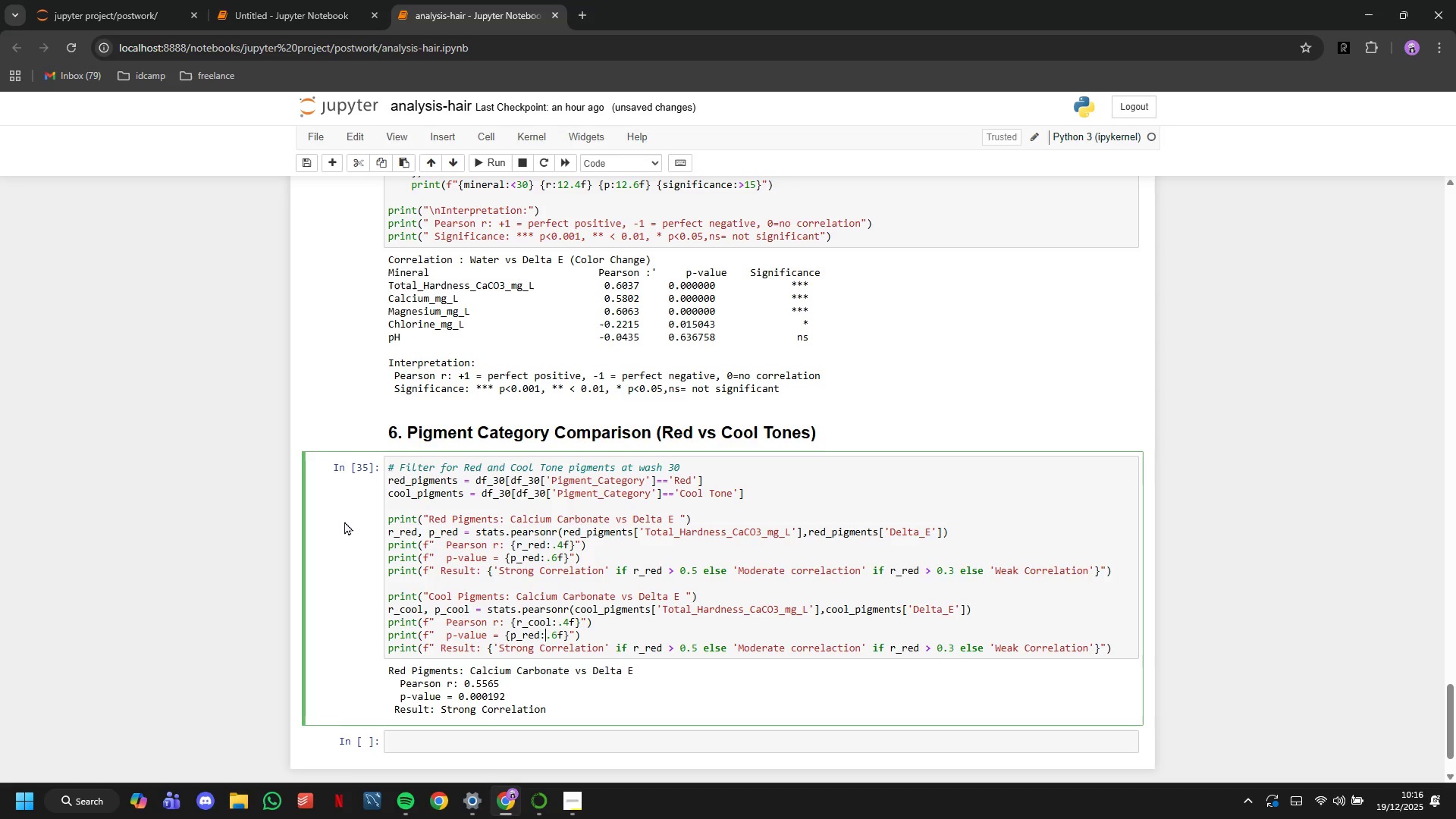 
key(ArrowLeft)
 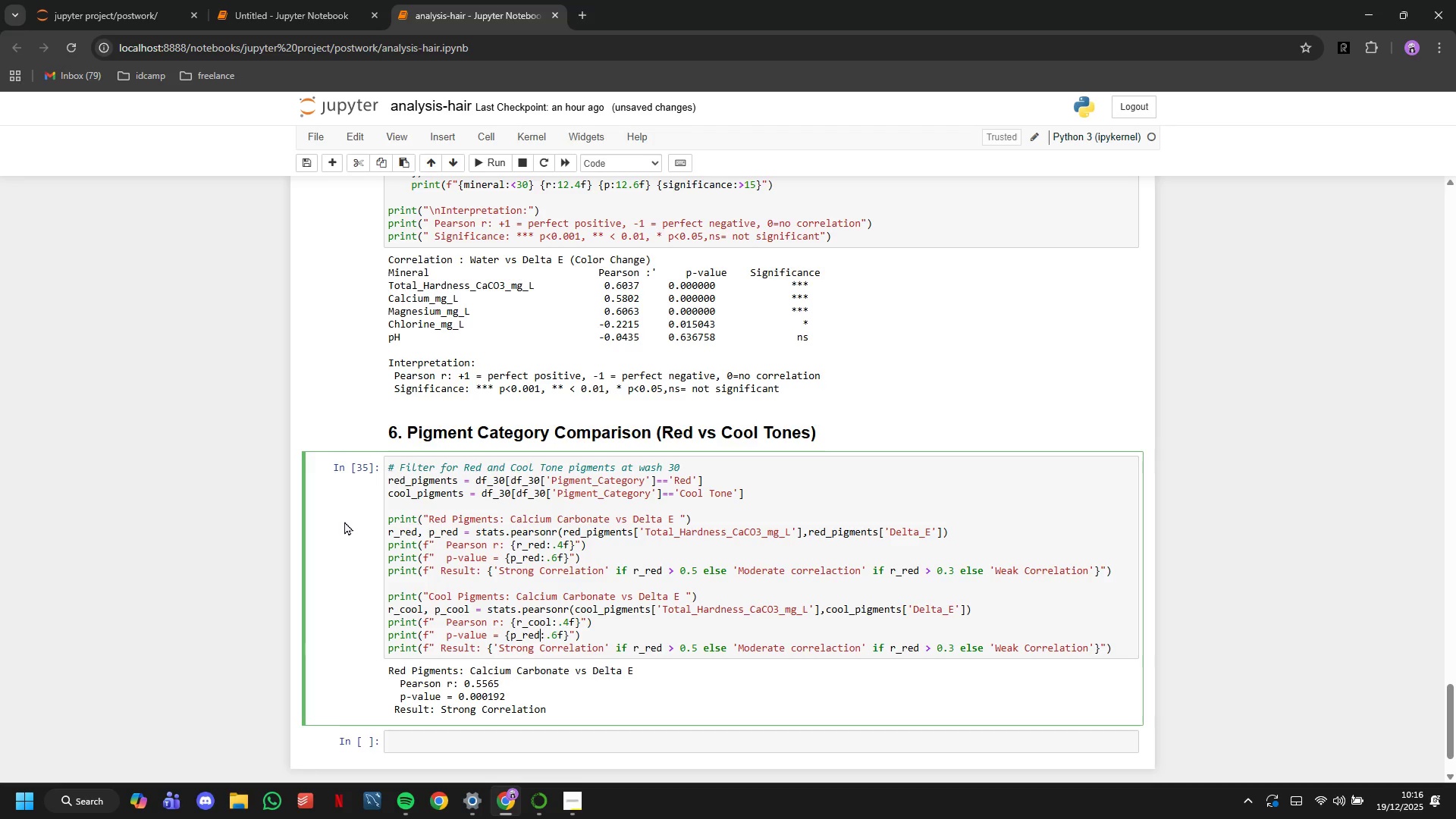 
key(Backspace)
key(Backspace)
key(Backspace)
type(cool)
 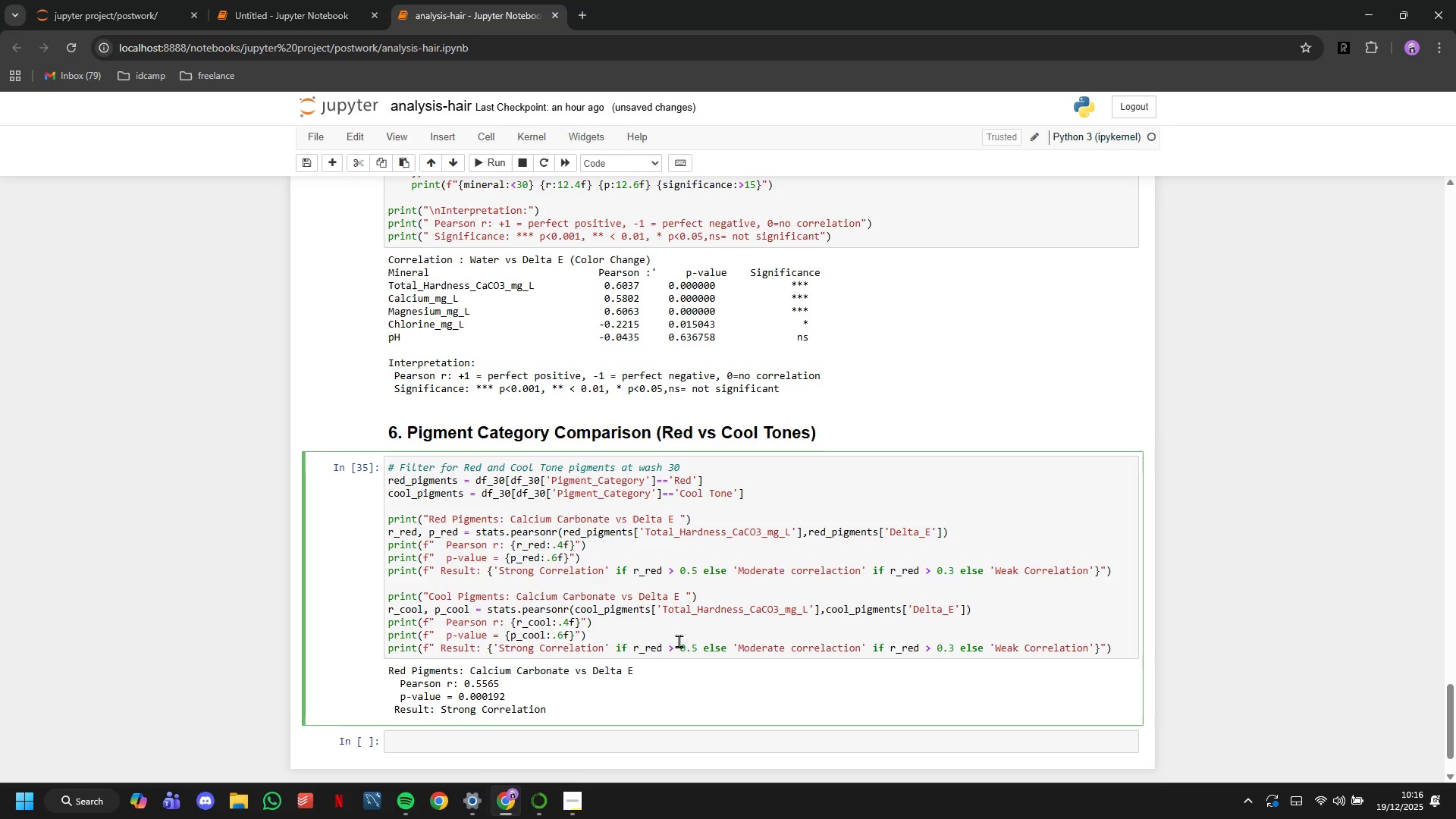 
left_click([664, 649])
 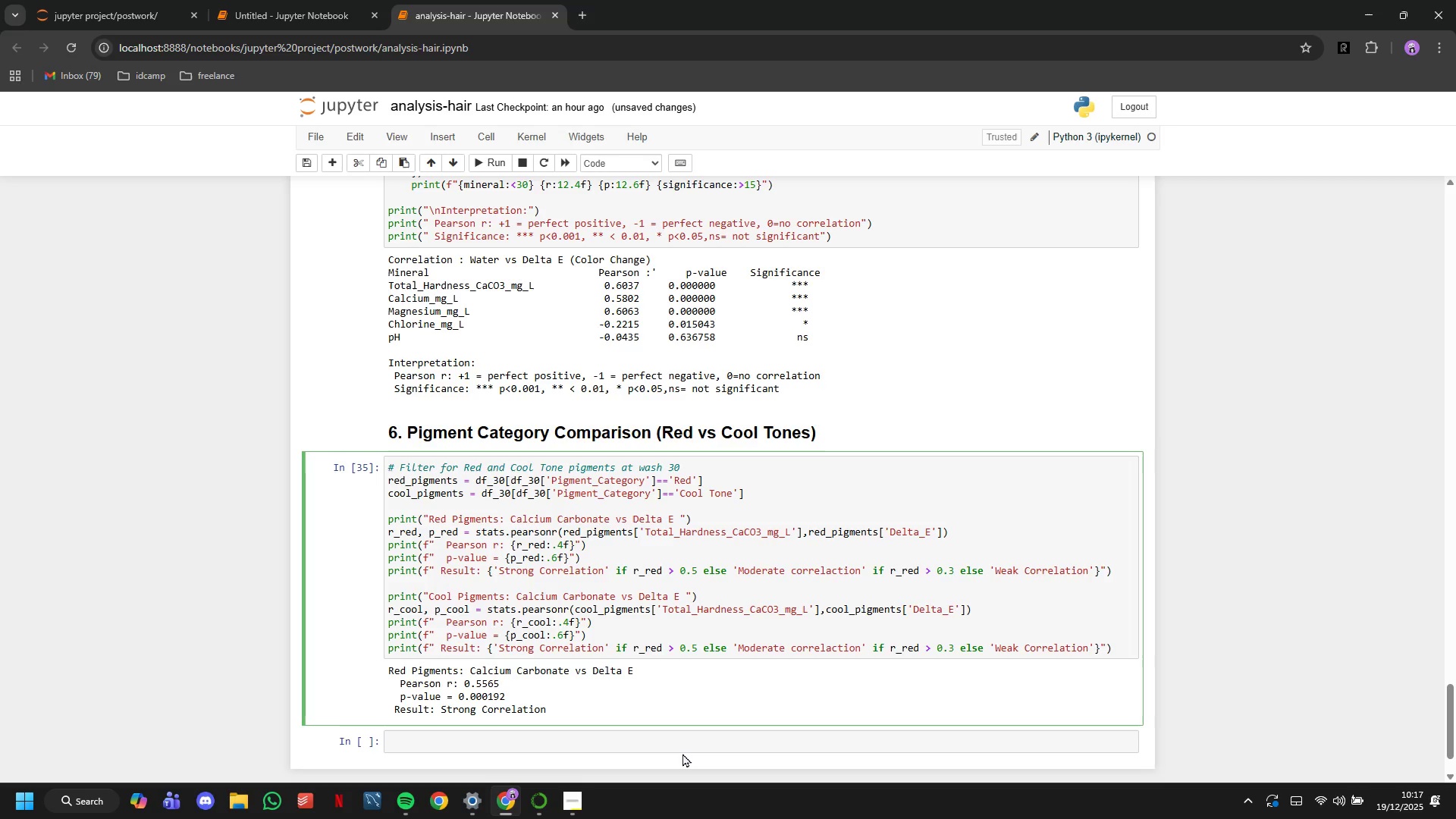 
key(Backspace)
key(Backspace)
key(Backspace)
type(cool)
 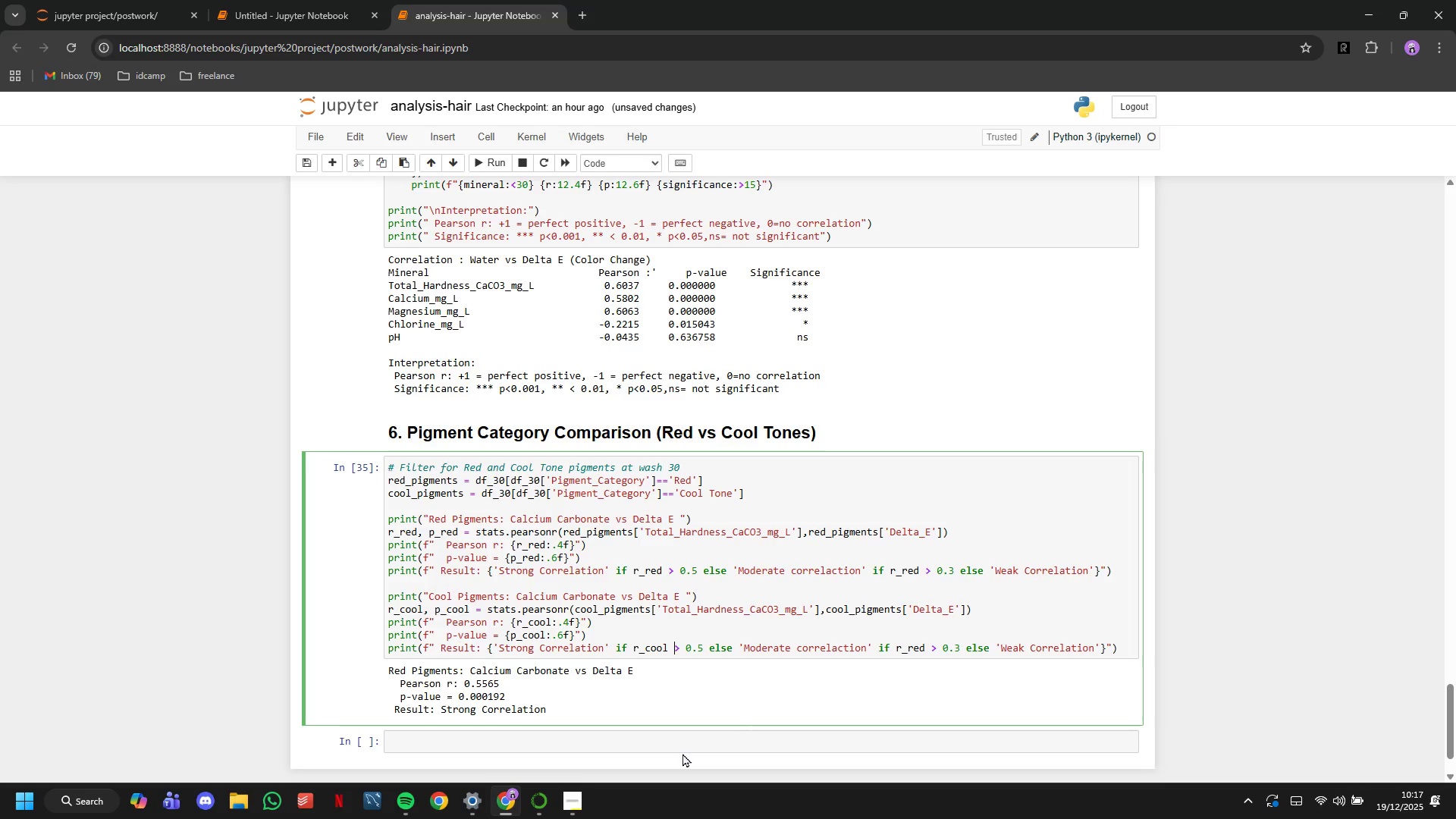 
hold_key(key=ArrowRight, duration=1.5)
 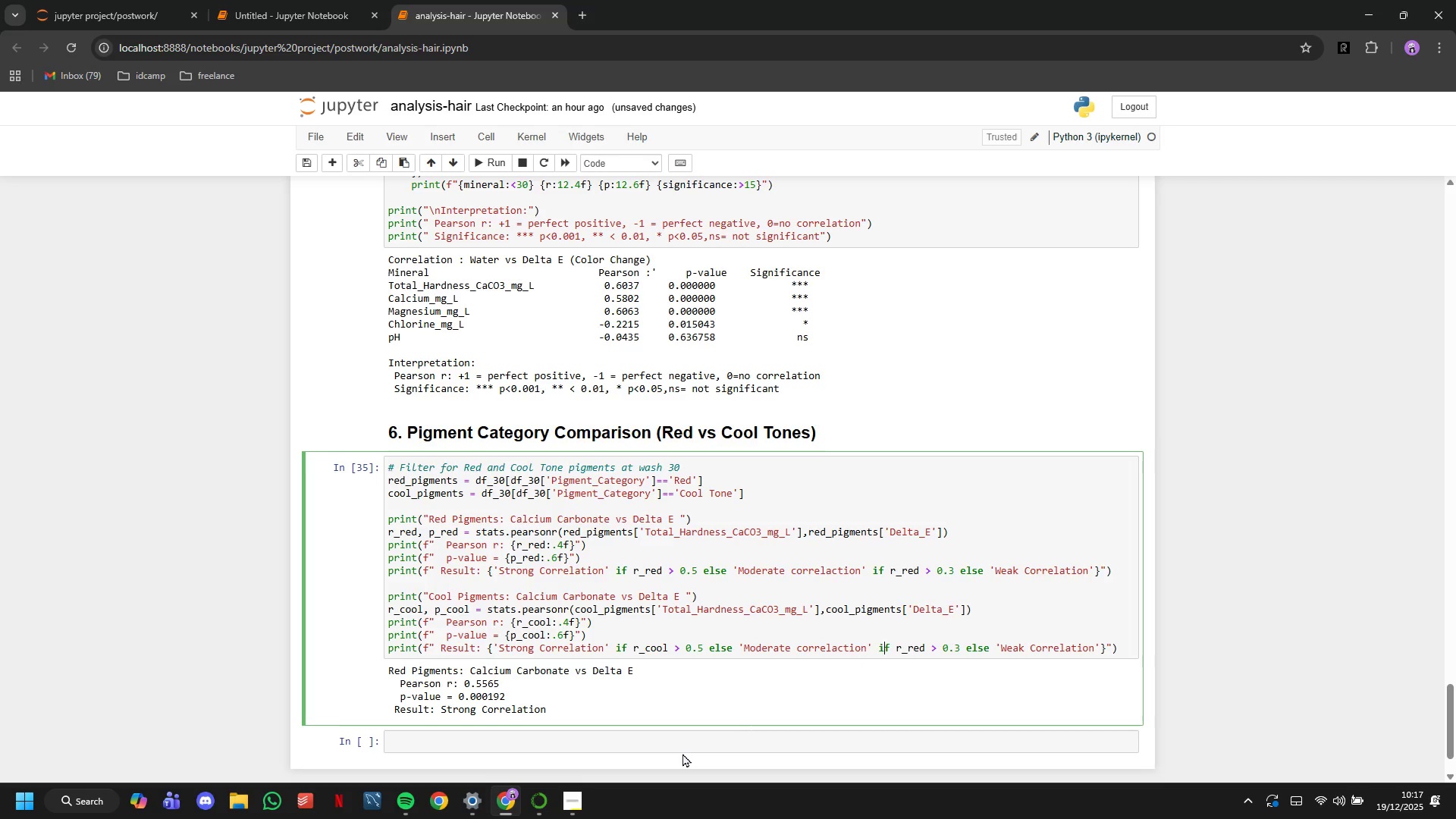 
key(ArrowRight)
 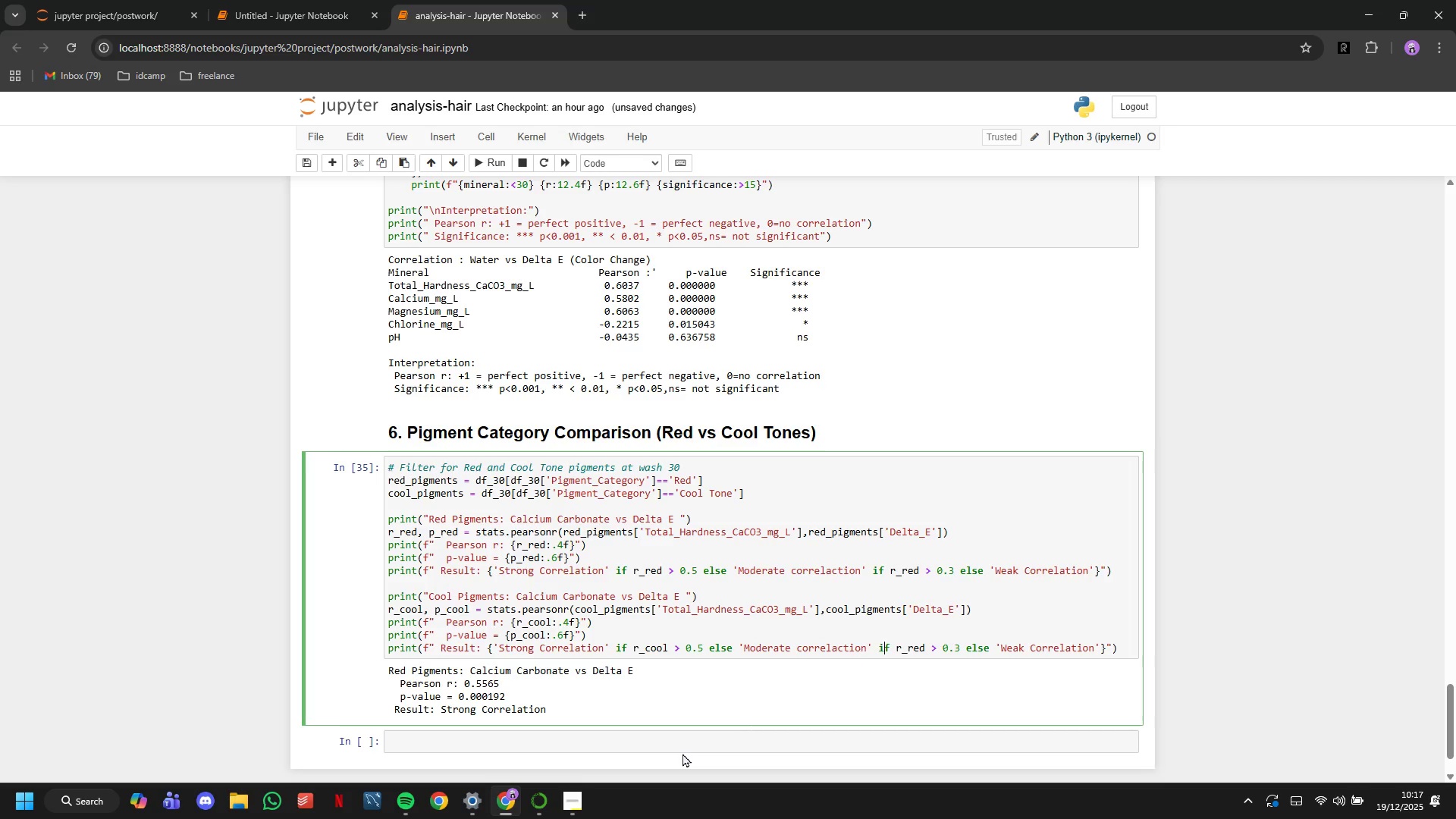 
key(ArrowRight)
 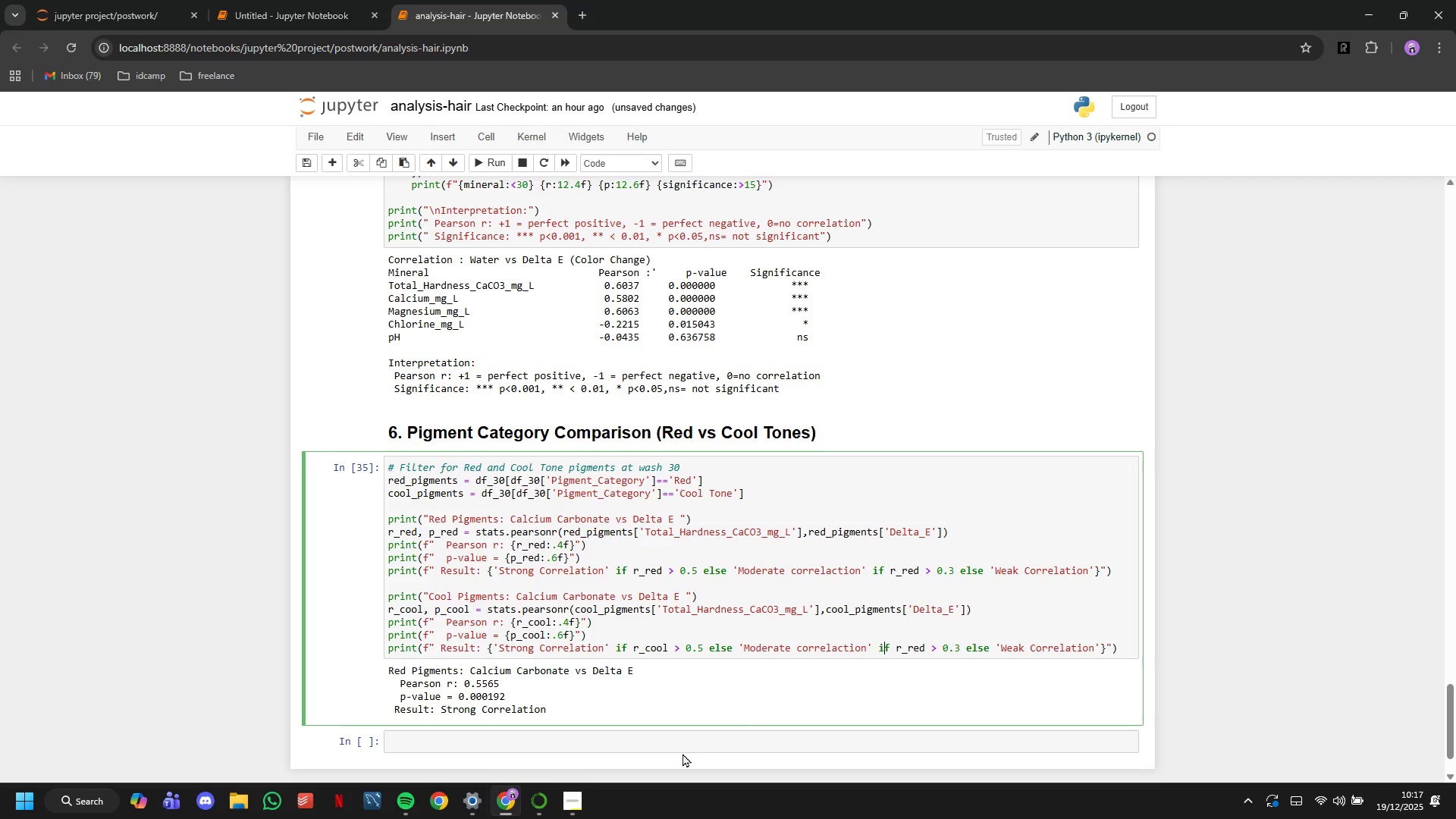 
key(ArrowRight)
 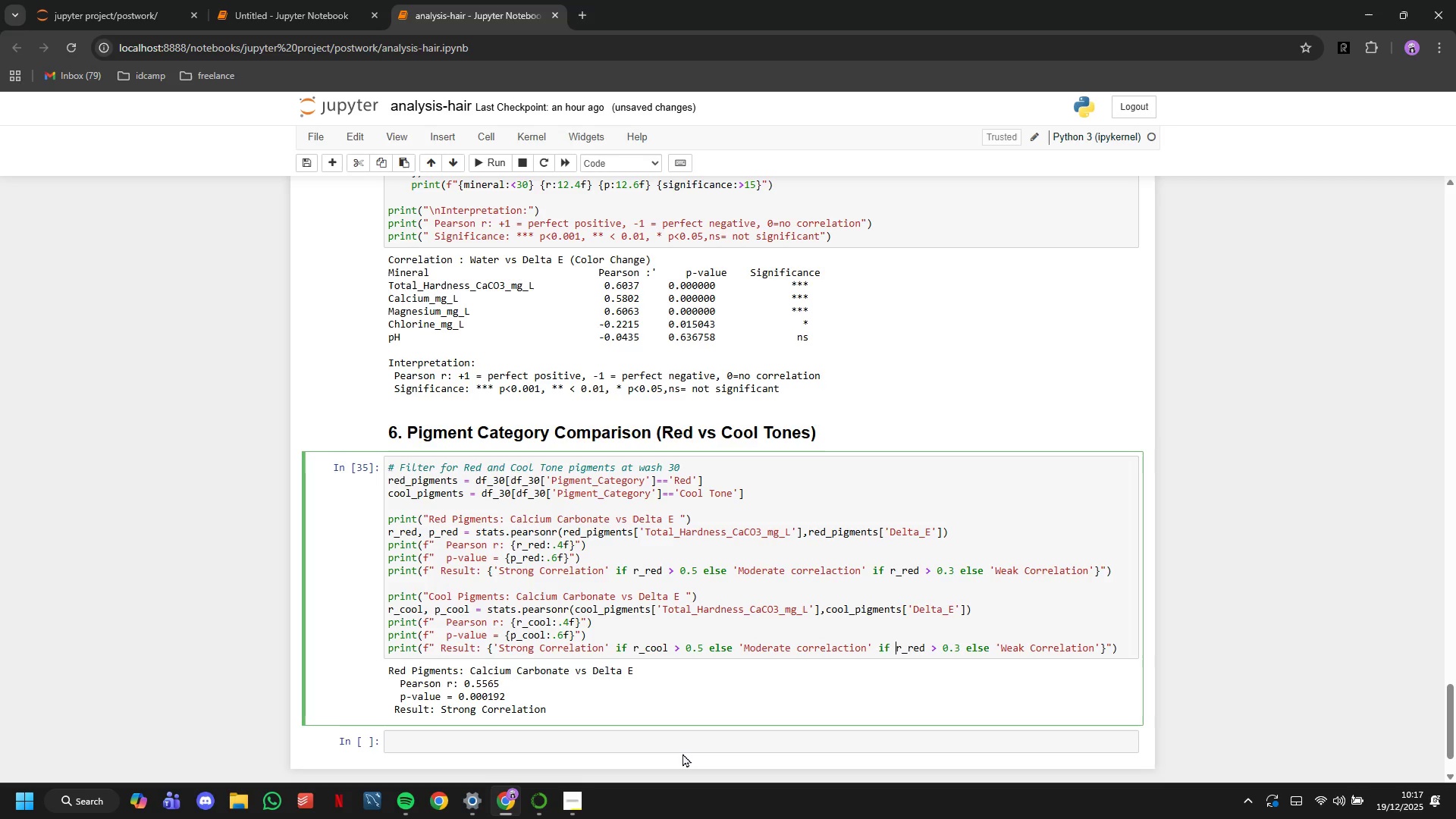 
key(ArrowRight)
 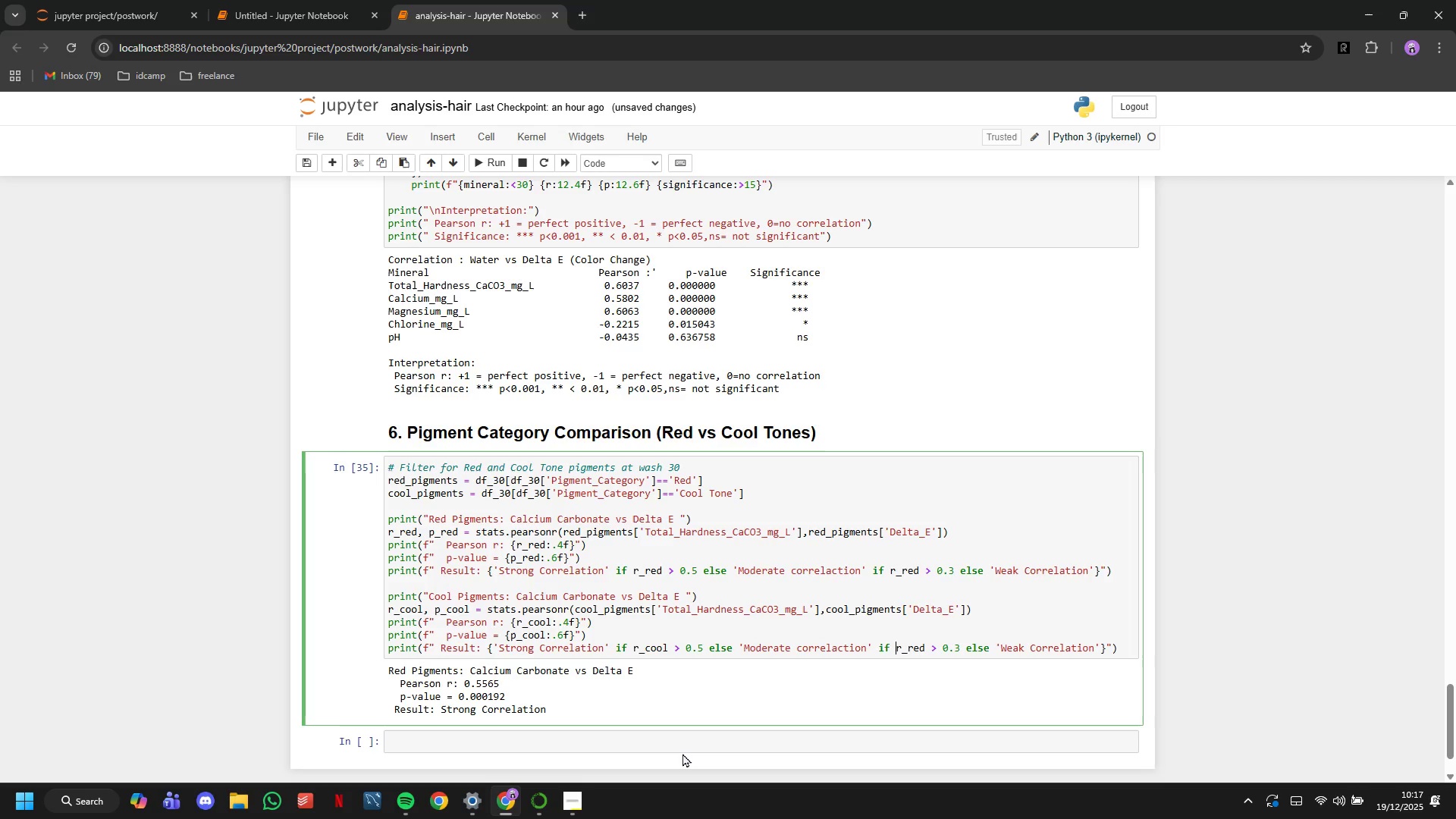 
key(ArrowRight)
 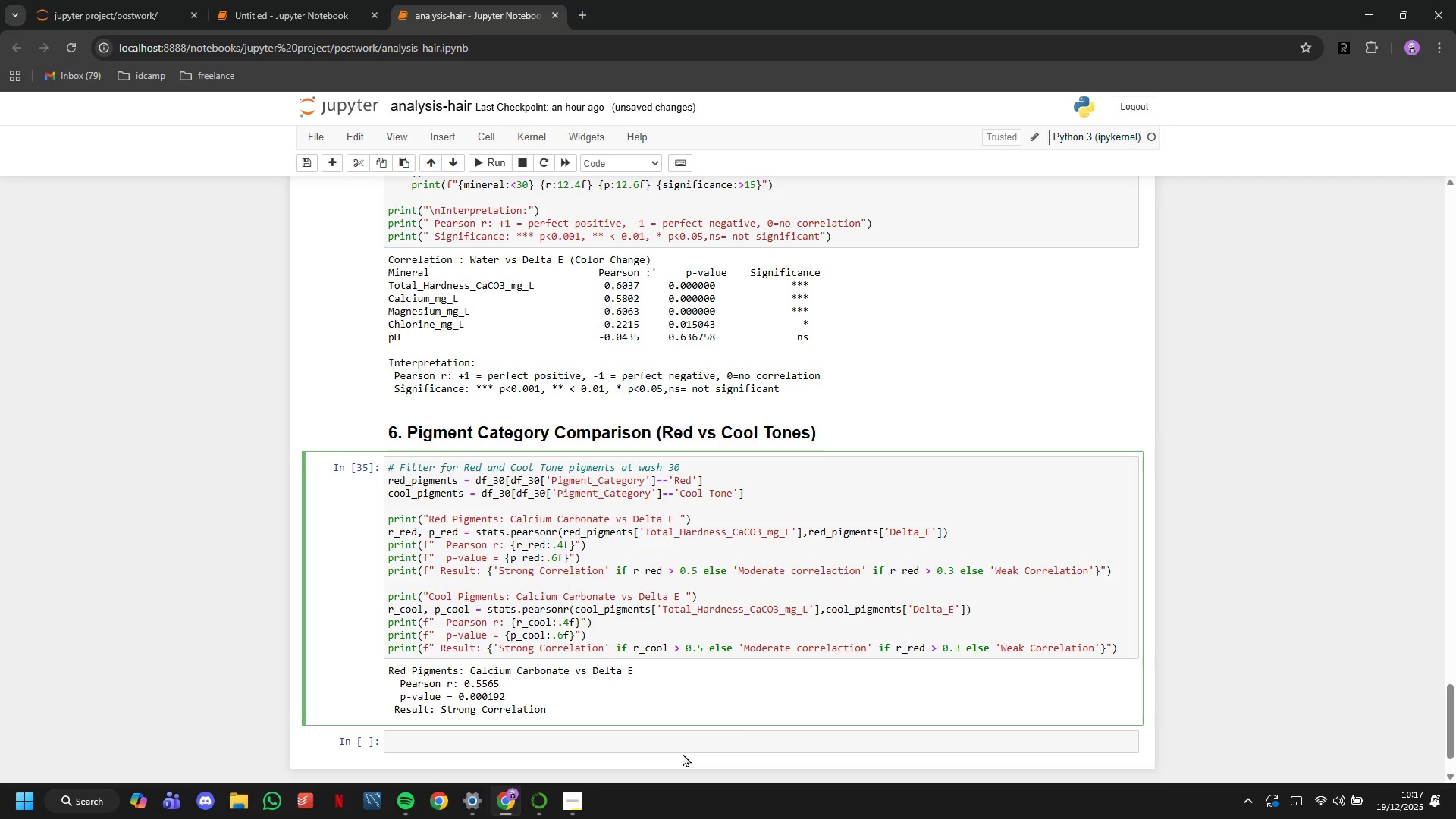 
key(ArrowRight)
 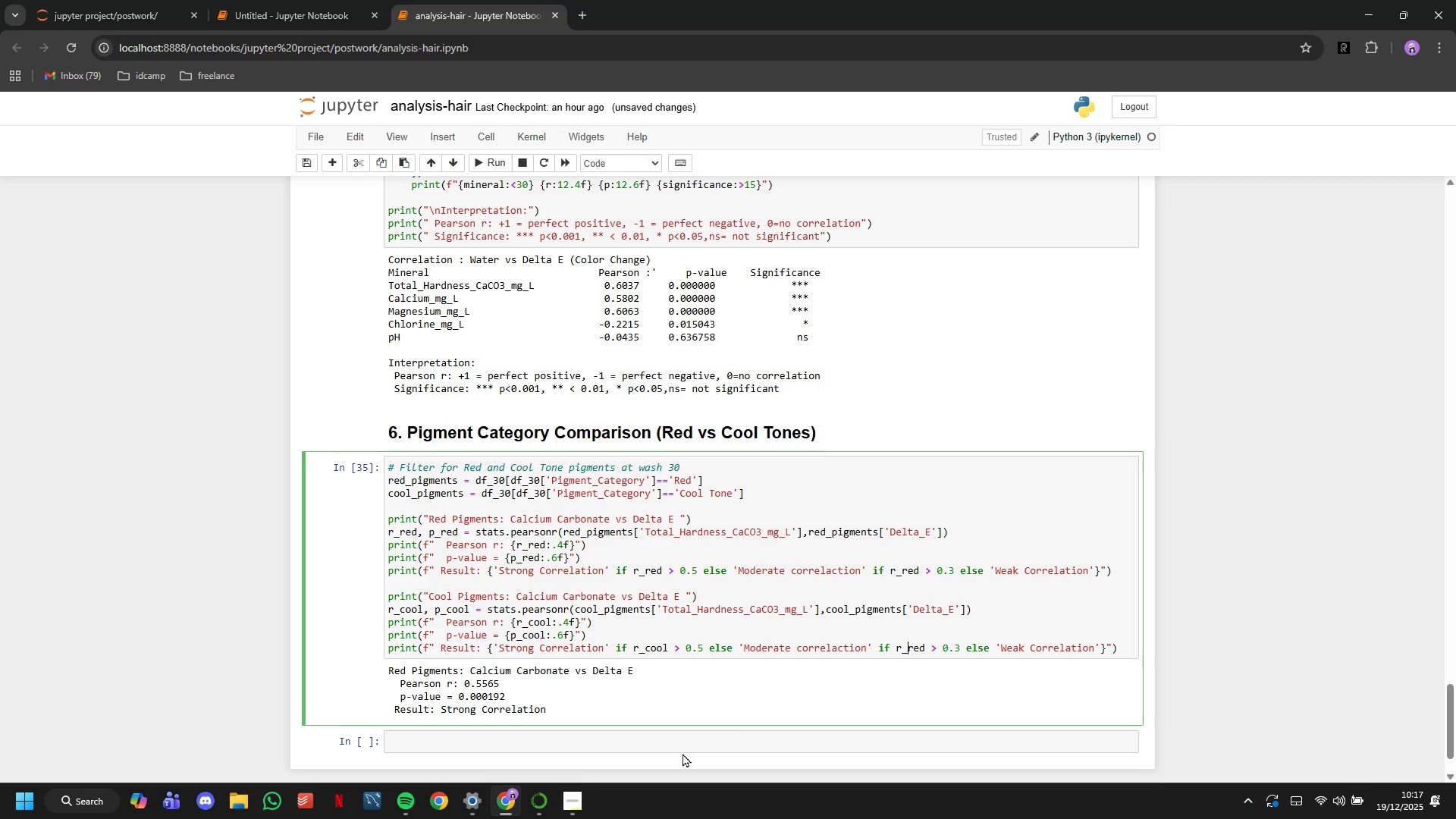 
key(ArrowRight)
 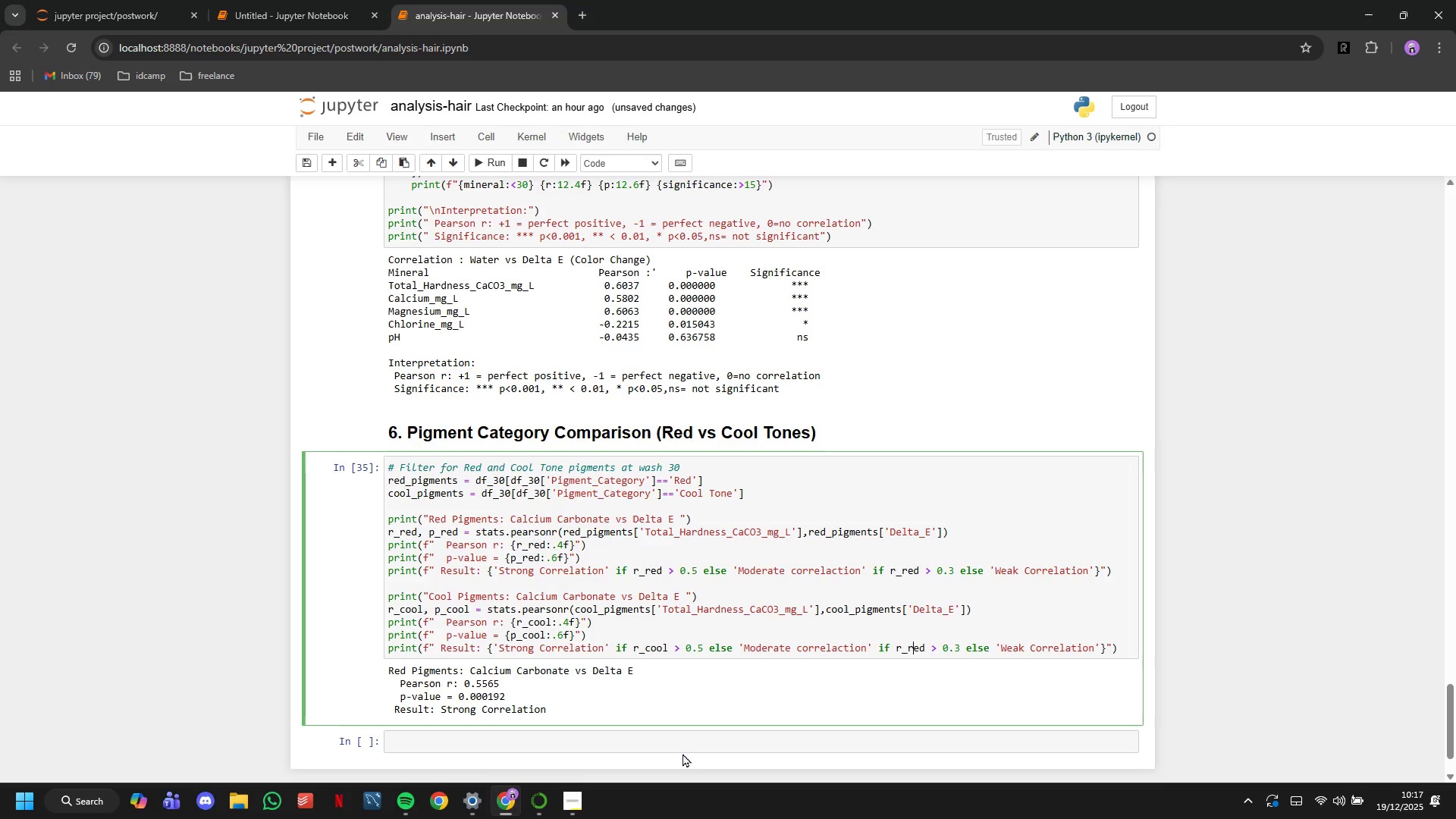 
key(ArrowRight)
 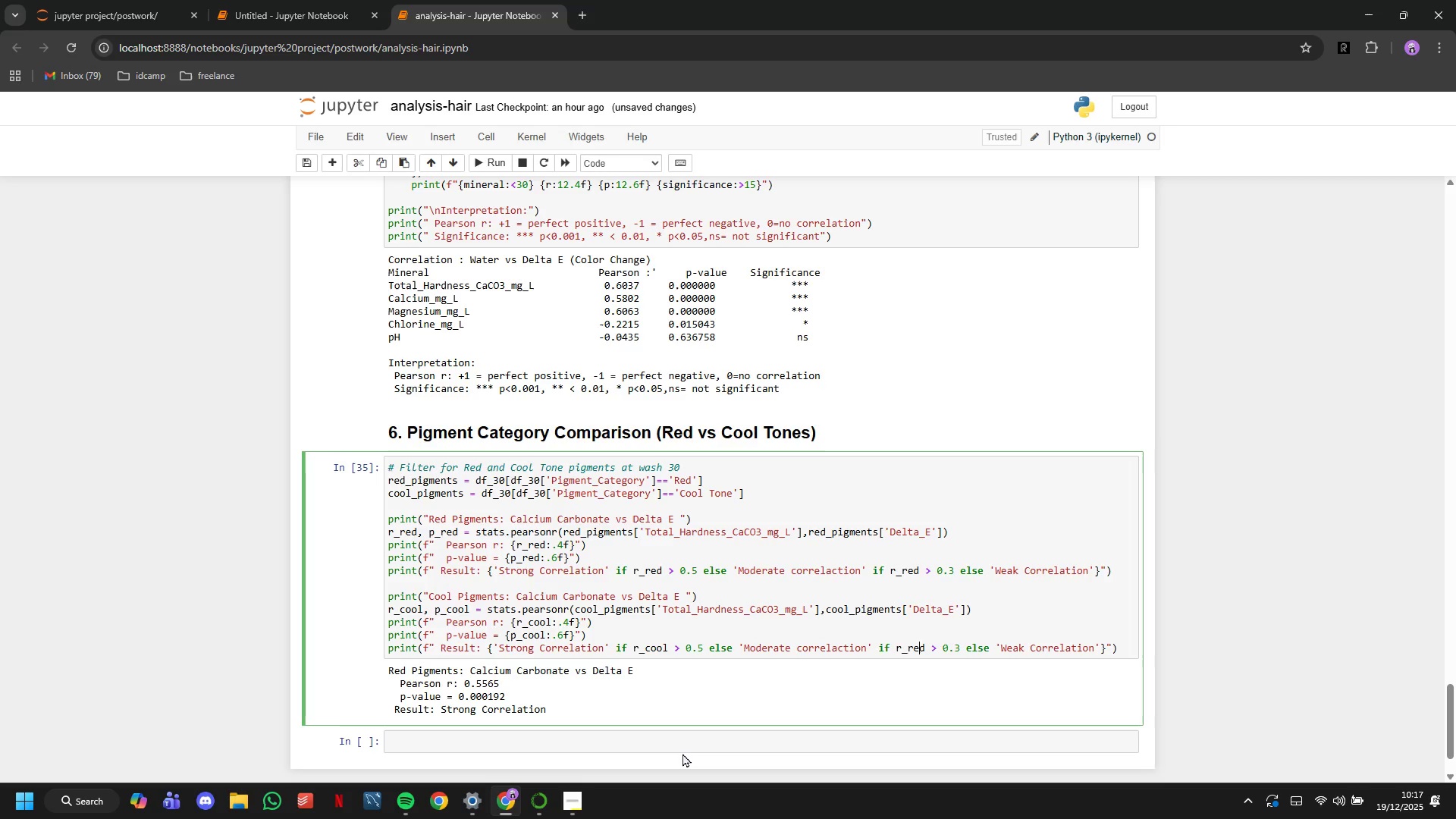 
key(ArrowRight)
 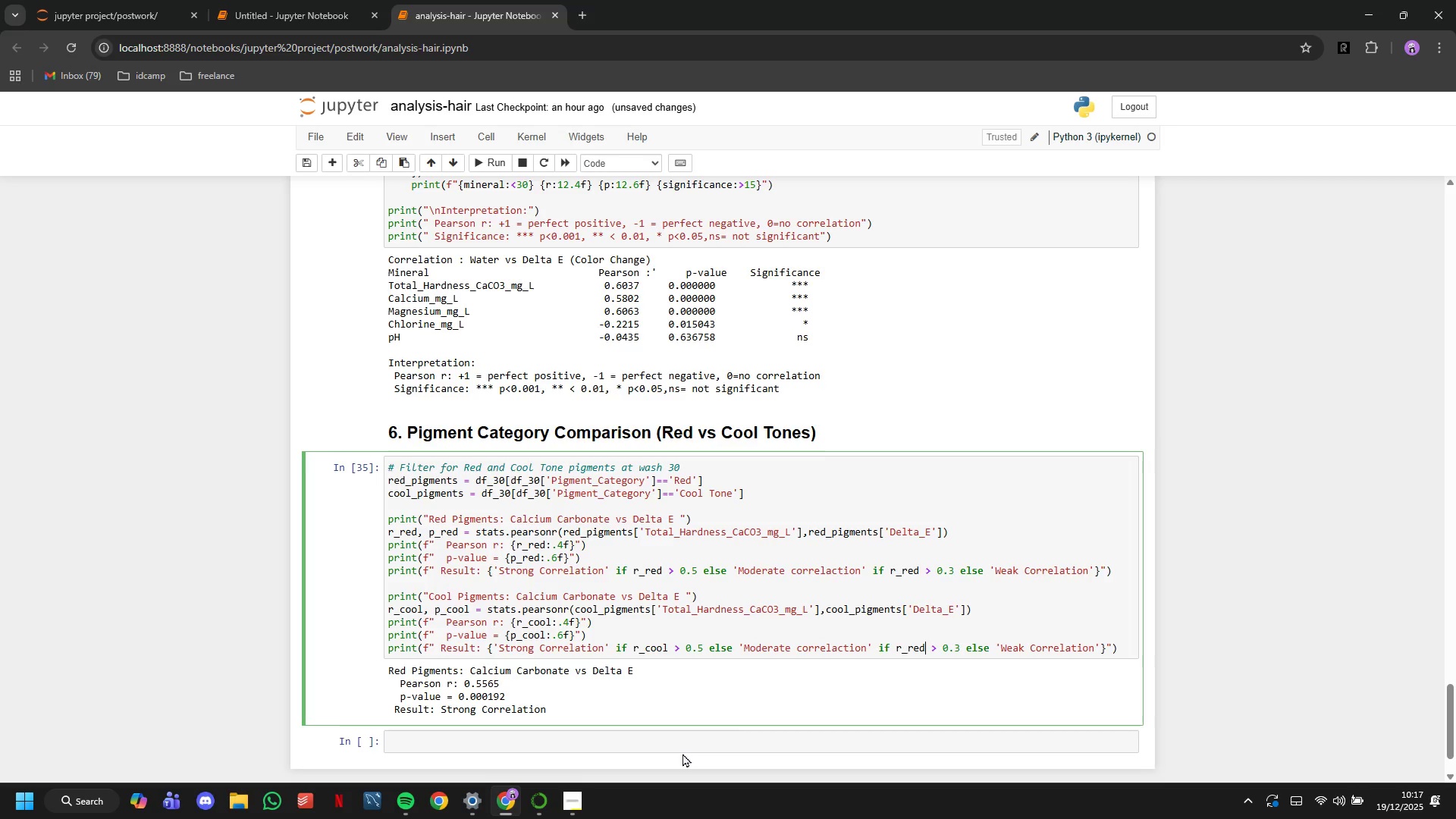 
key(Backspace)
key(Backspace)
key(Backspace)
type(cool)
 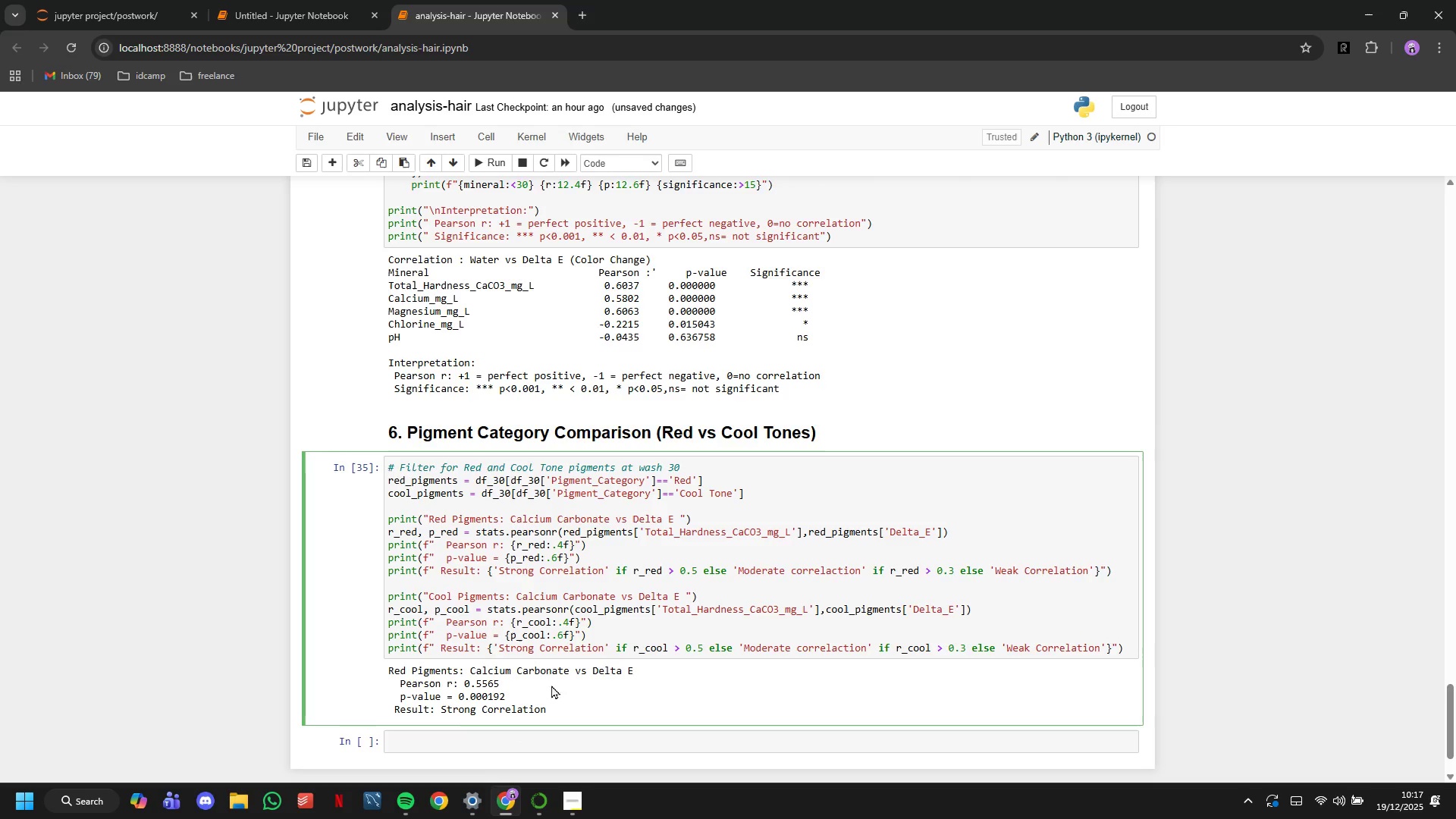 
scroll: coordinate [548, 631], scroll_direction: down, amount: 3.0
 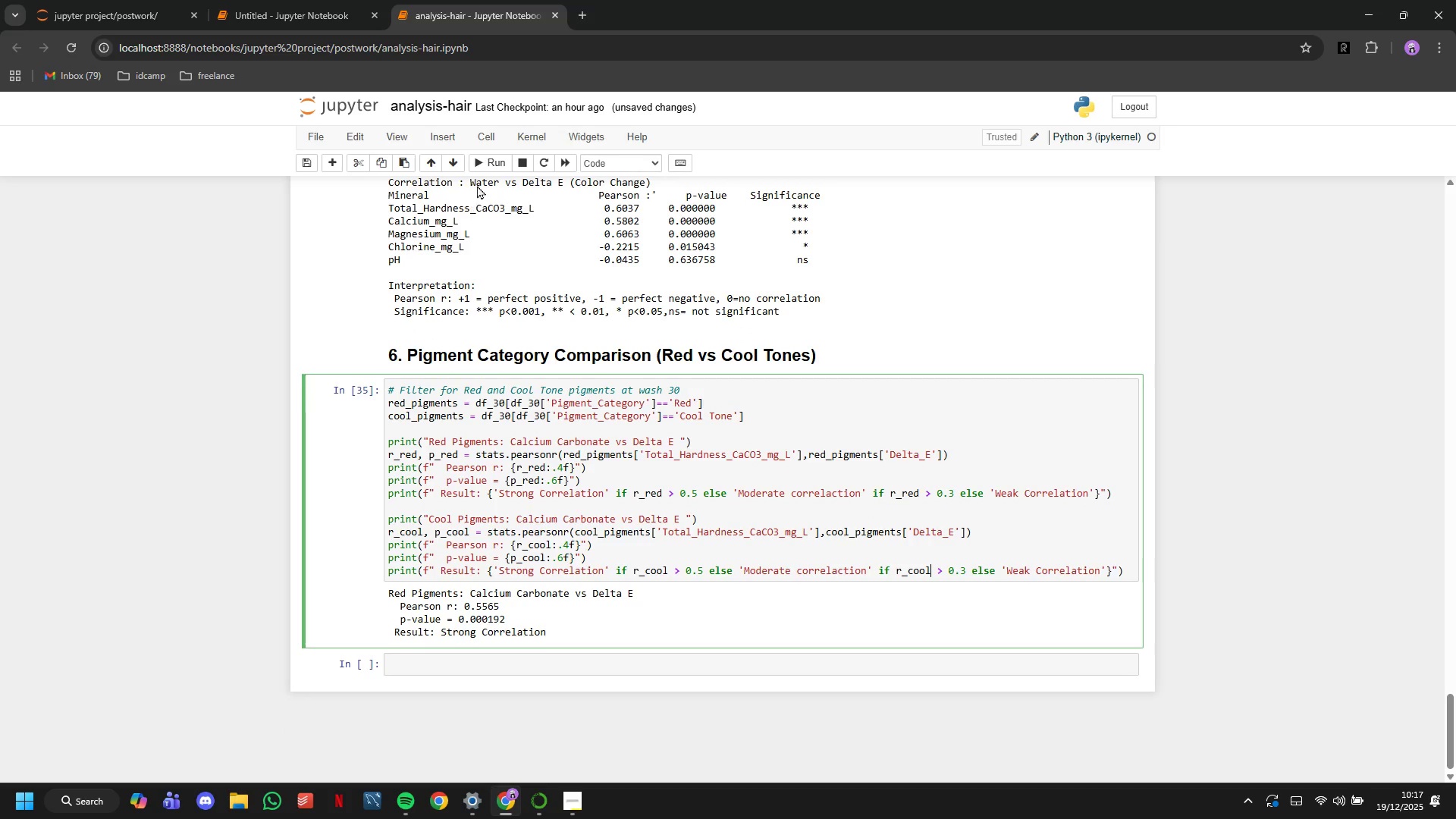 
left_click([482, 167])
 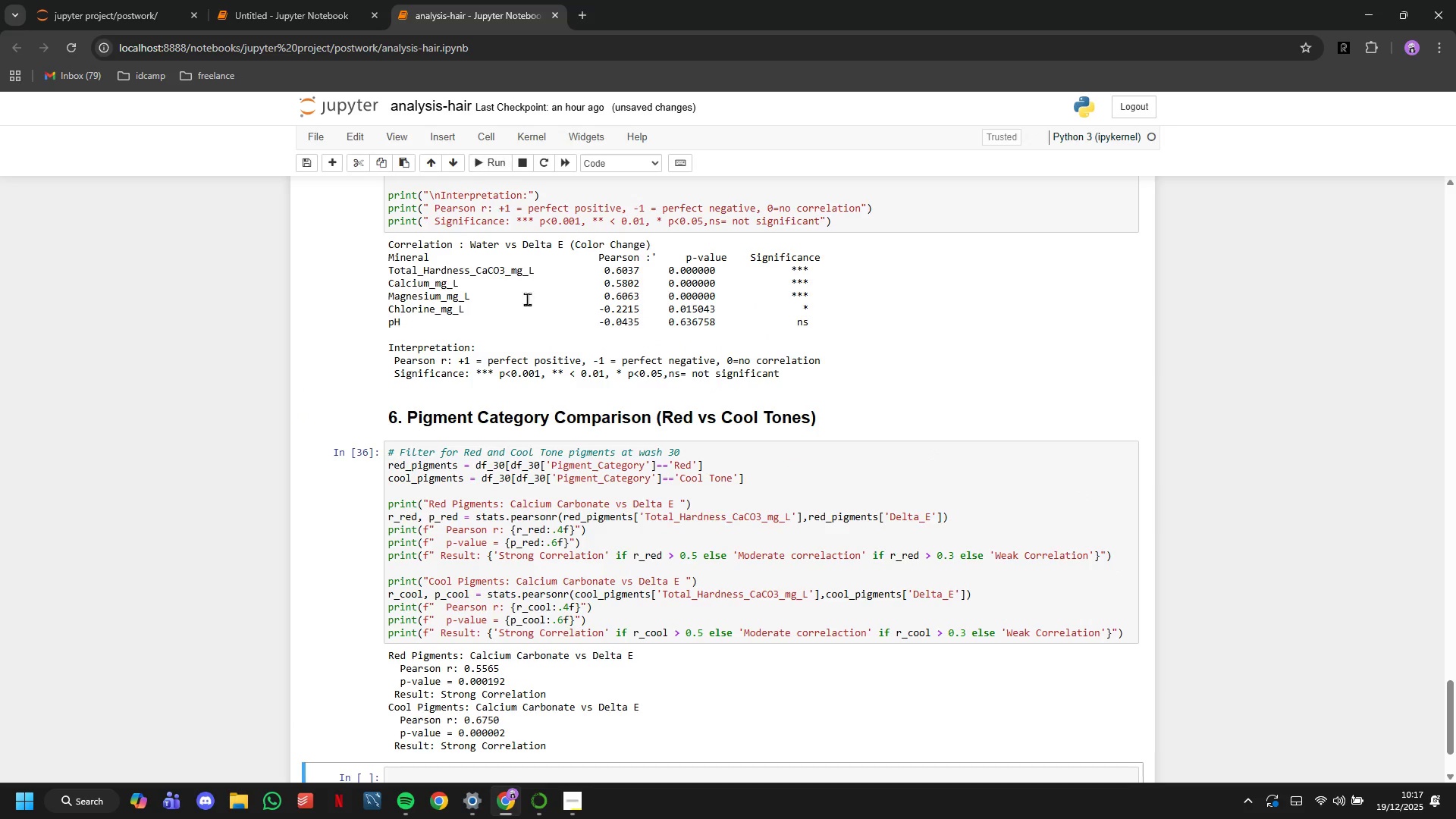 
scroll: coordinate [564, 400], scroll_direction: down, amount: 1.0
 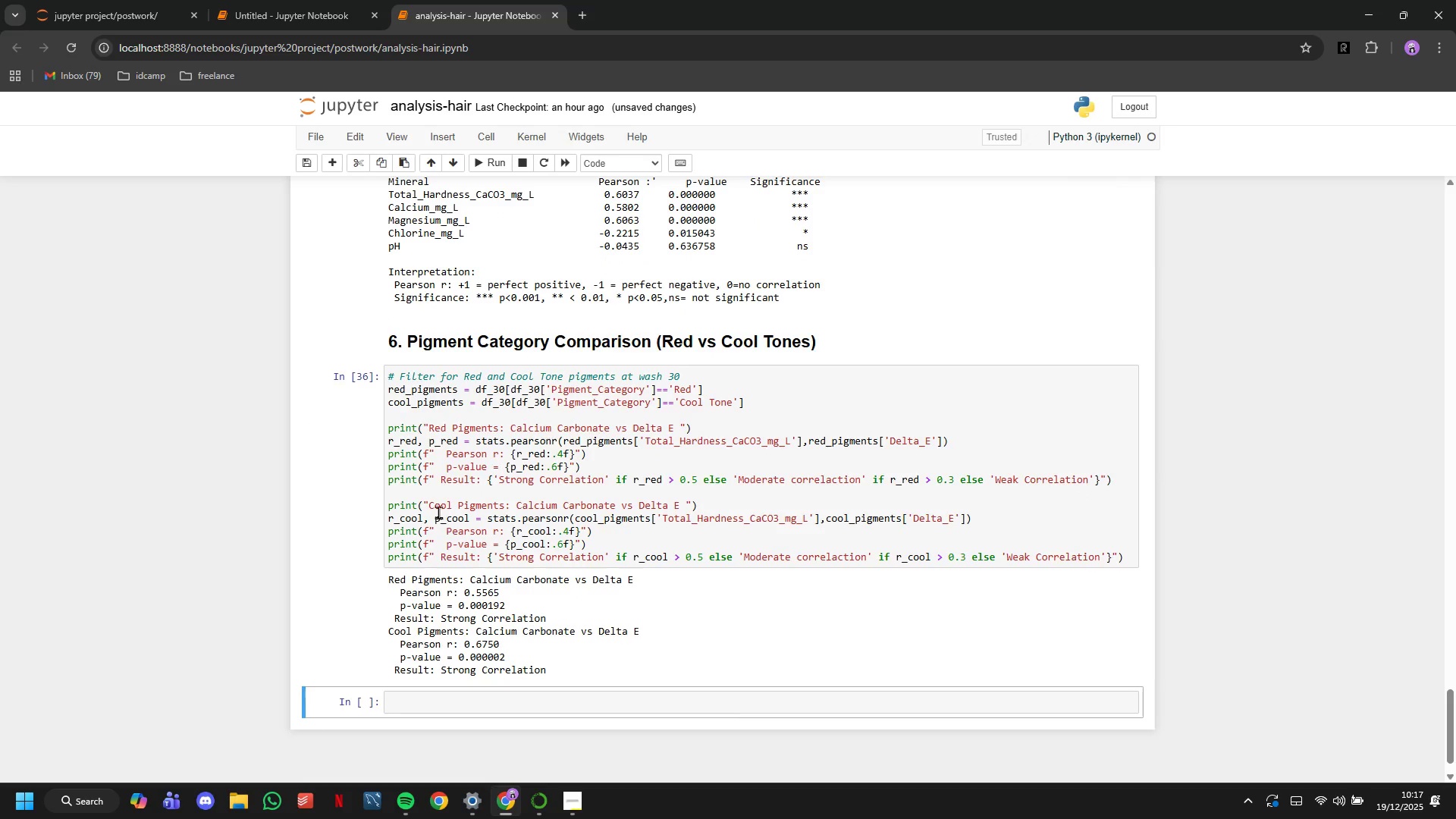 
left_click([432, 507])
 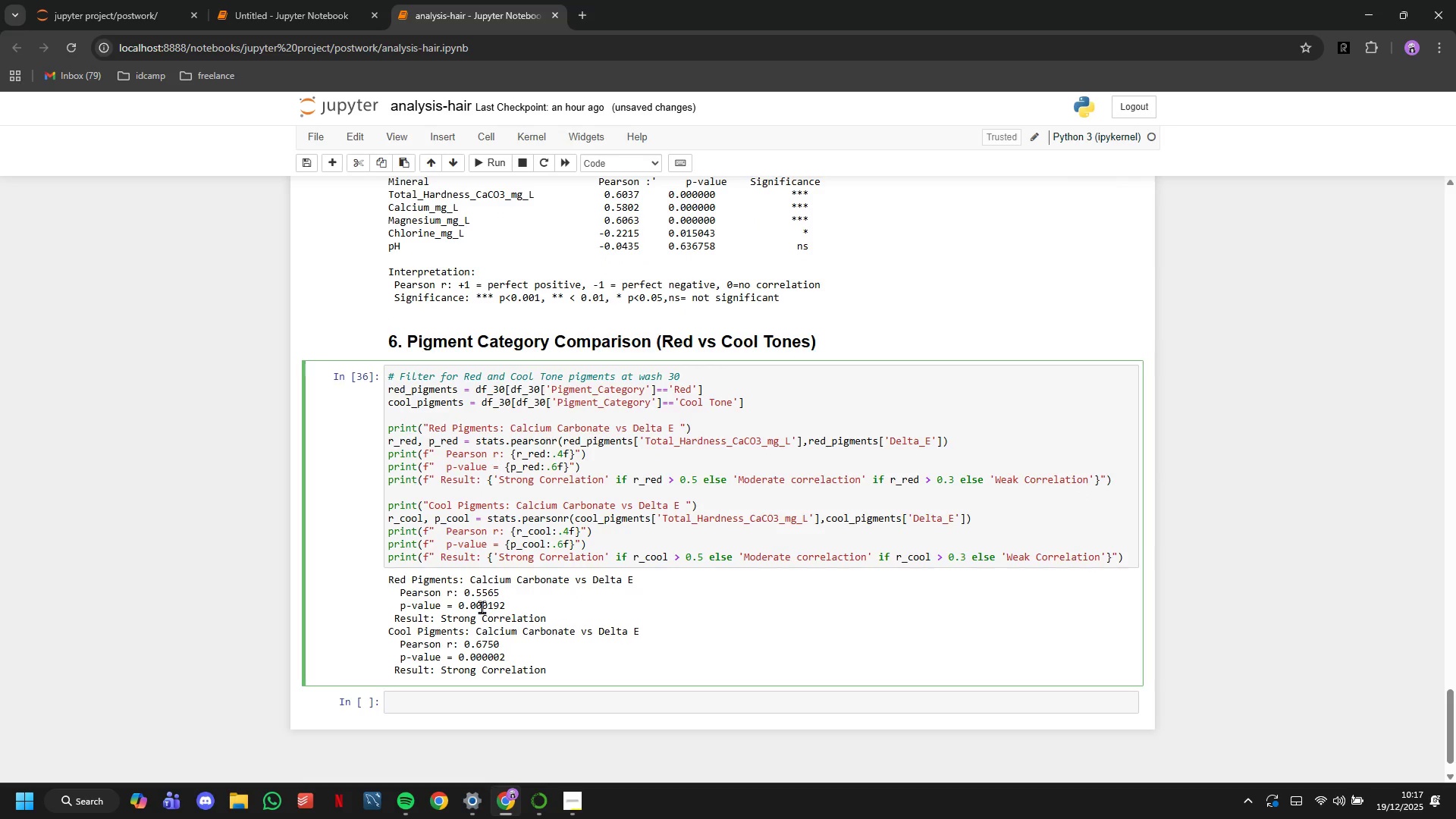 
key(ArrowLeft)
 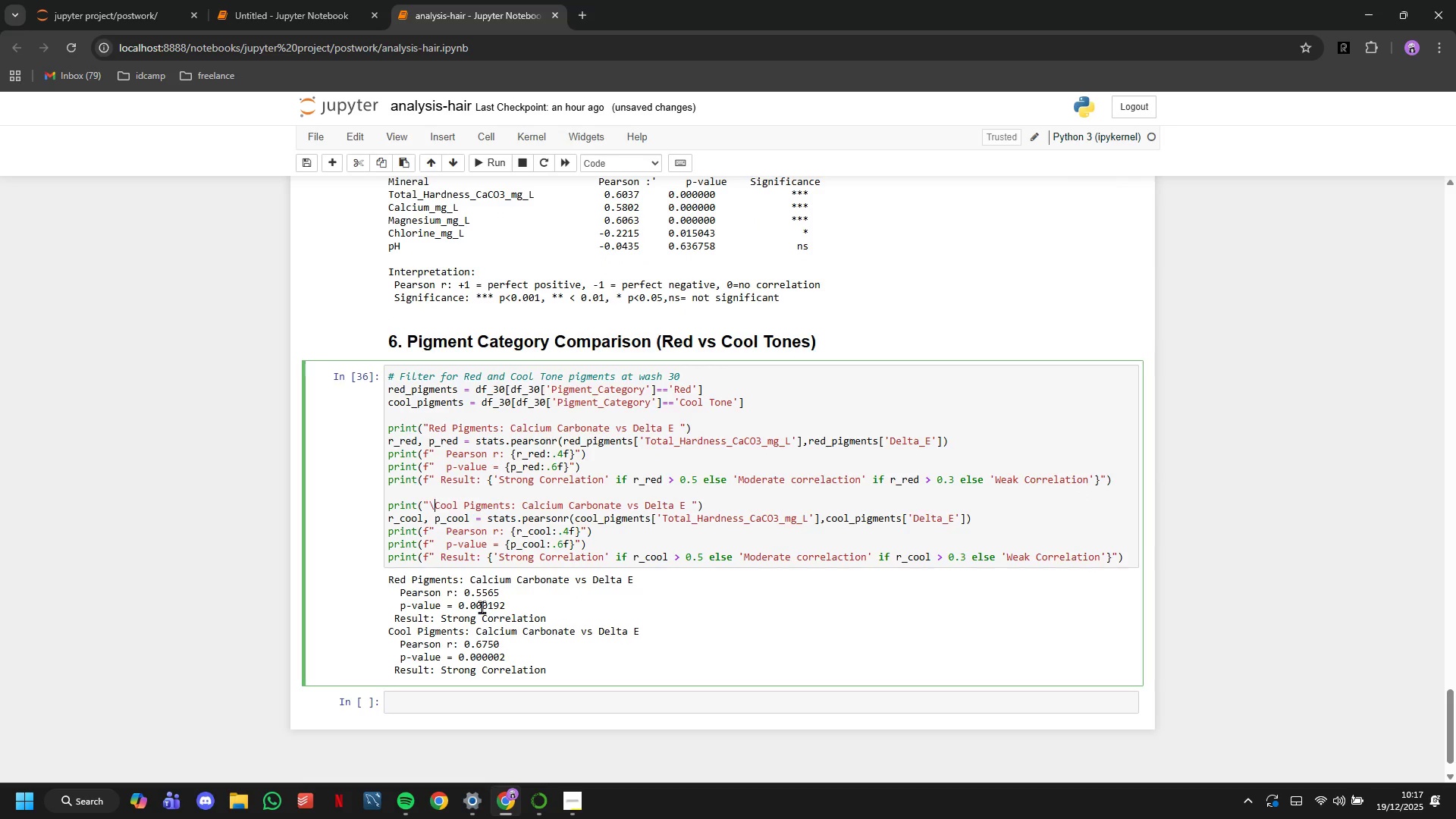 
key(Backslash)
 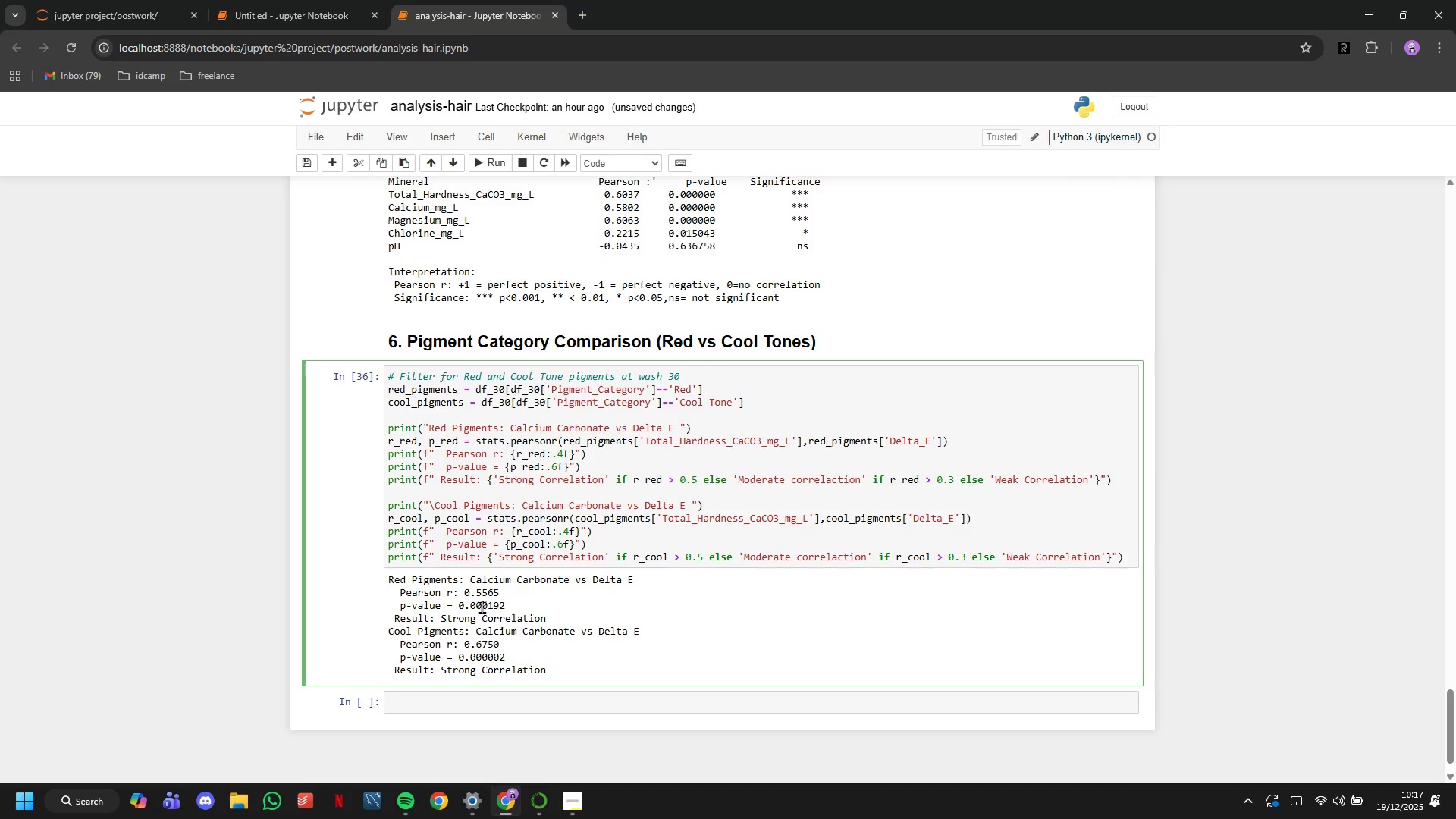 
key(N)
 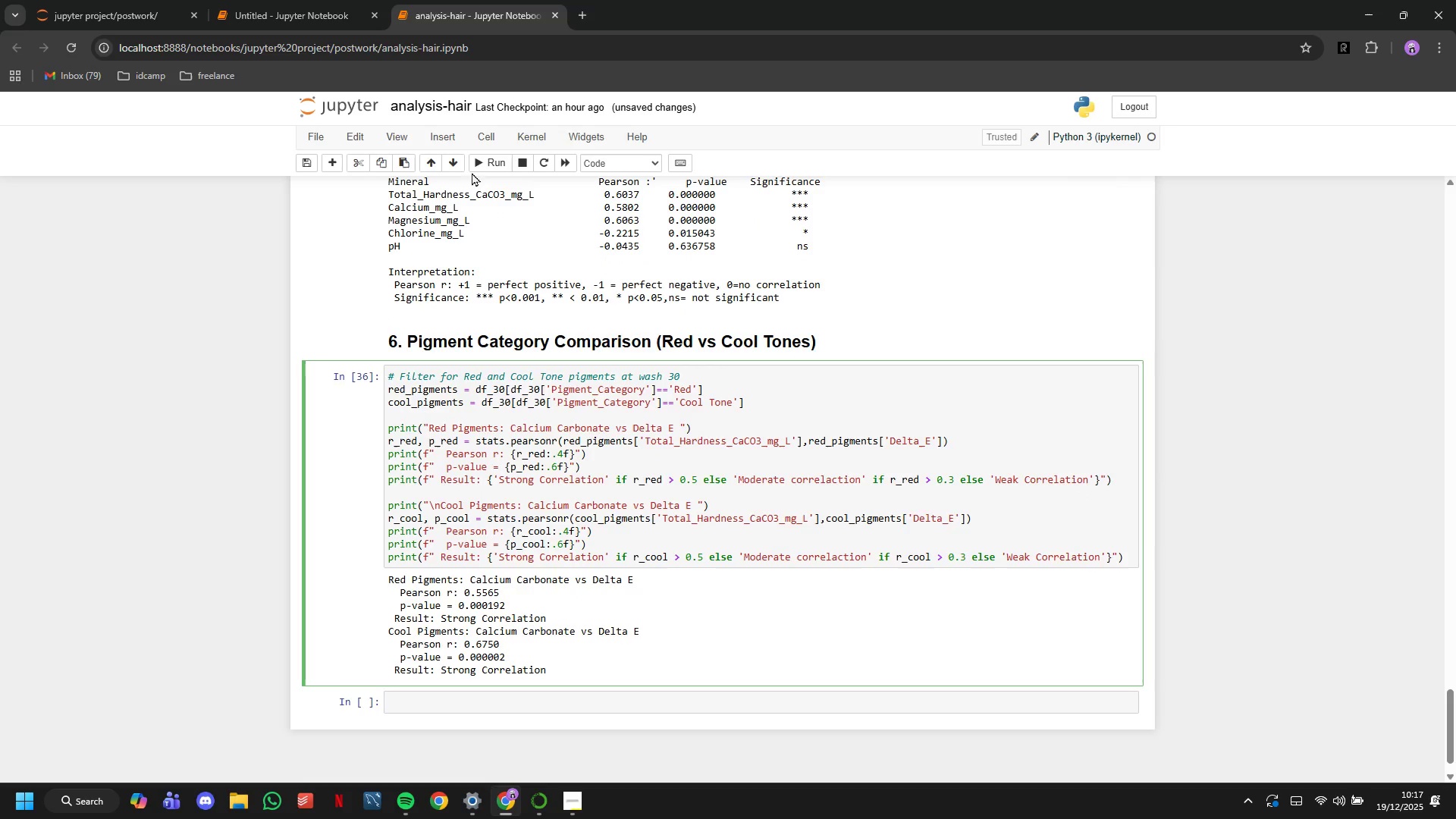 
left_click([482, 168])
 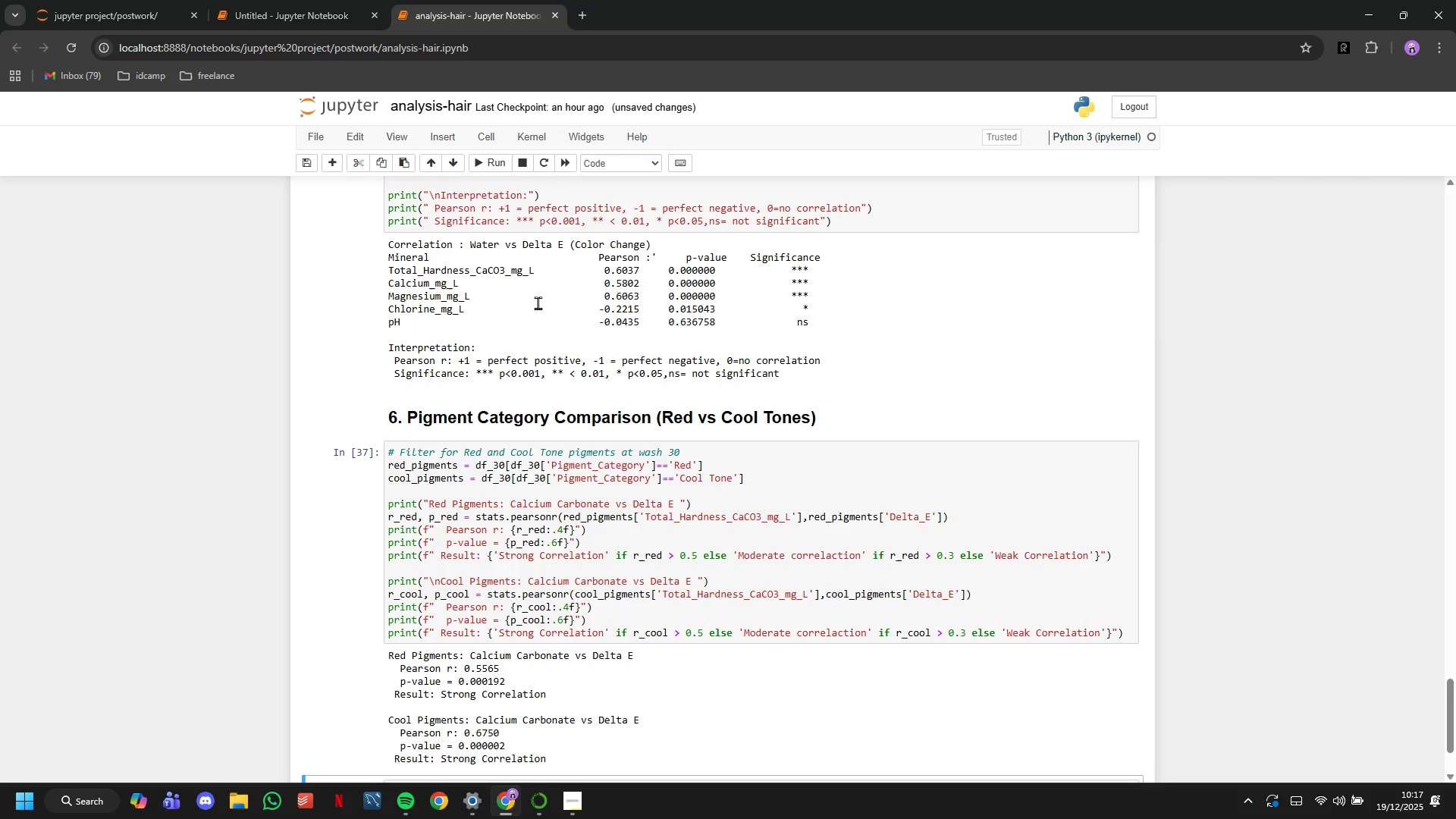 
scroll: coordinate [626, 383], scroll_direction: down, amount: 2.0
 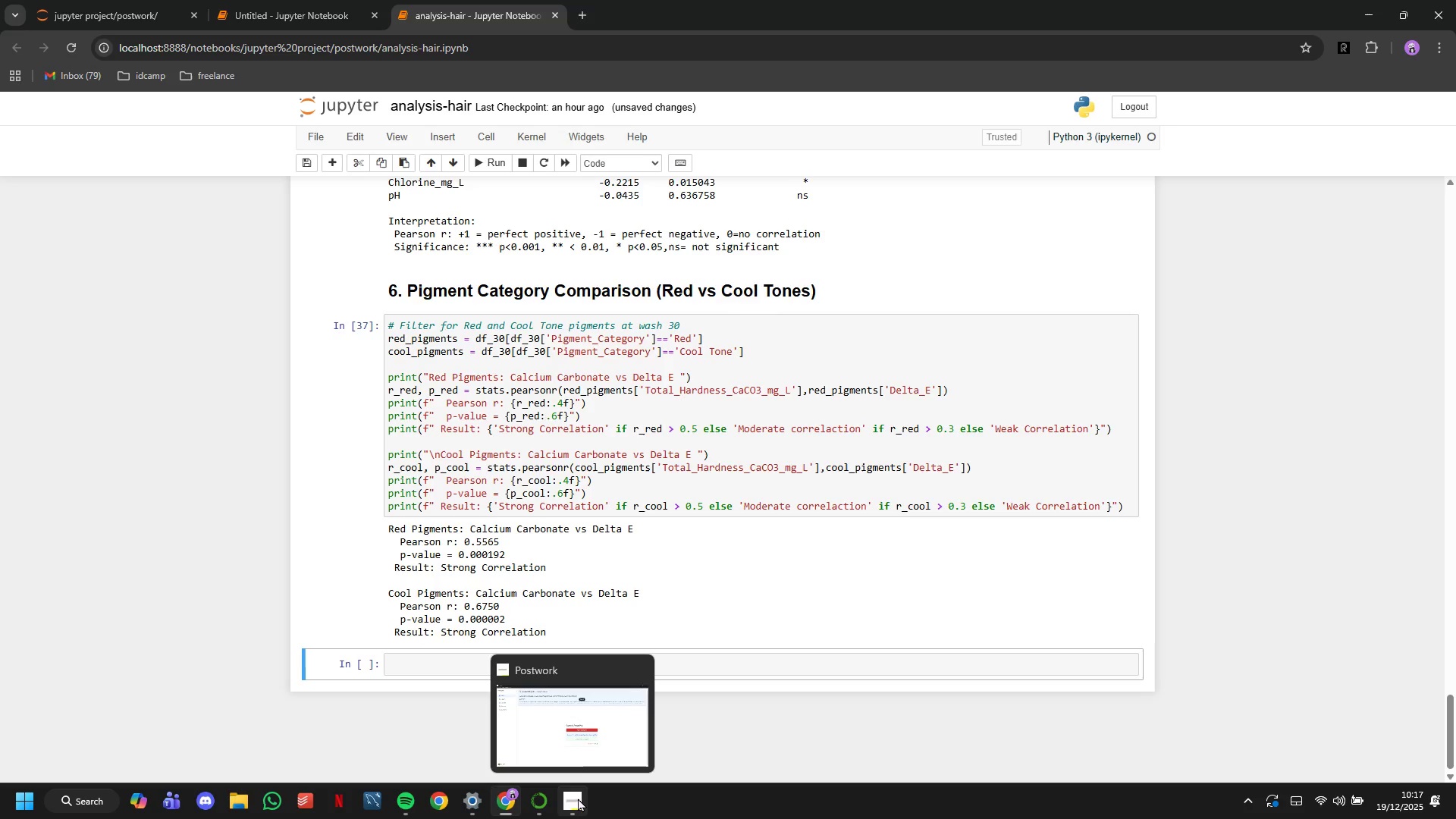 
left_click([556, 738])